 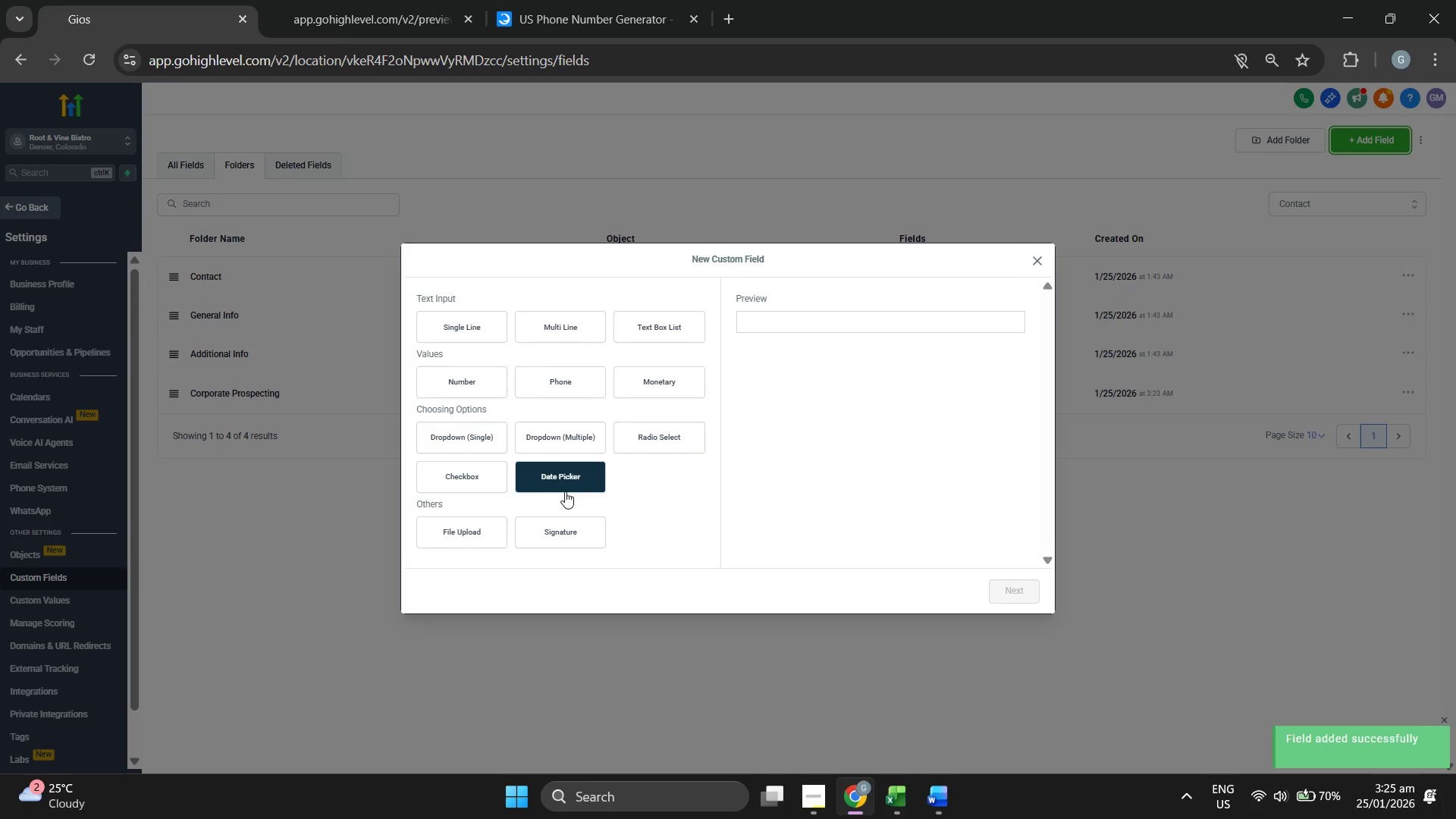 
left_click([673, 438])
 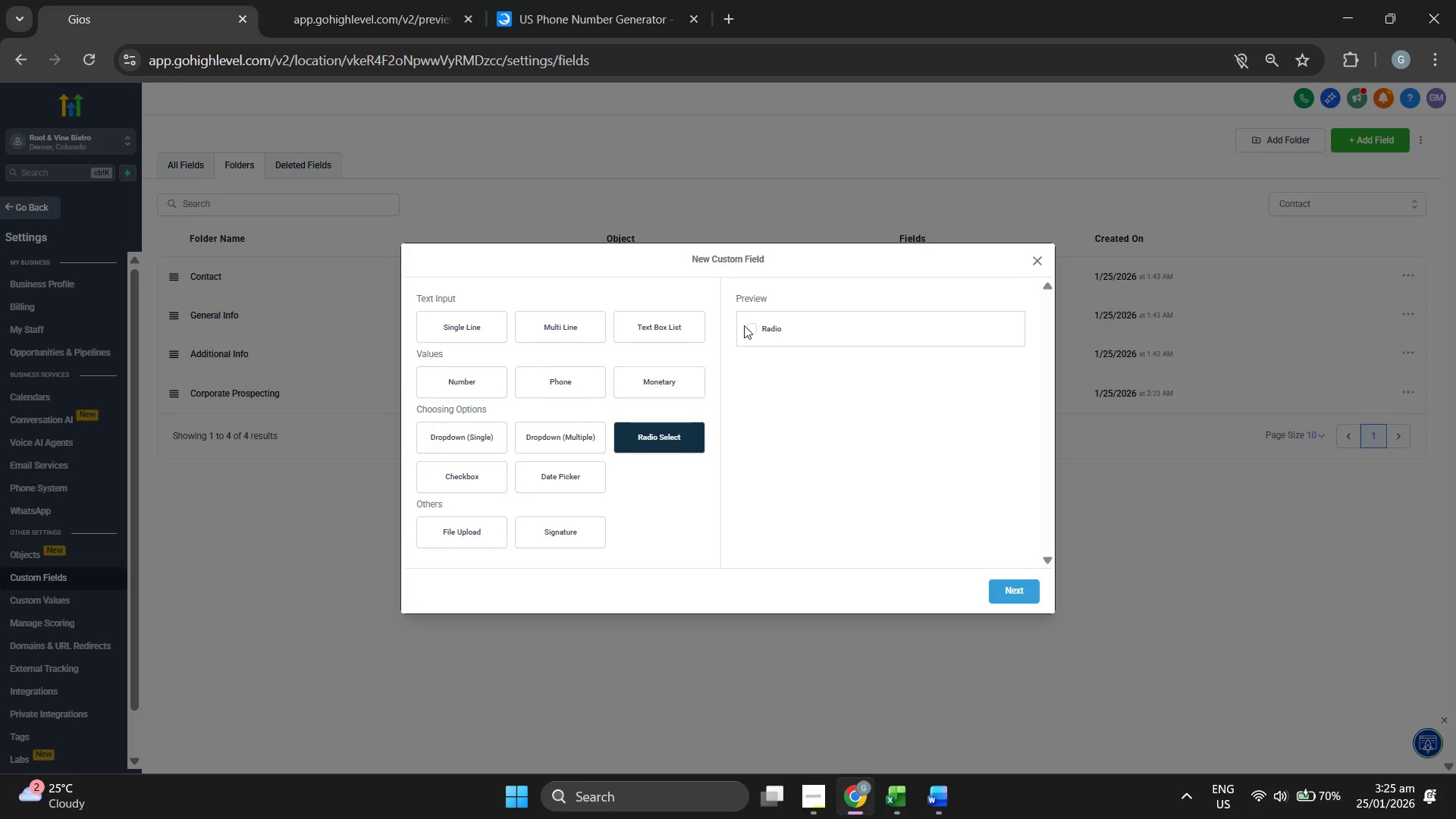 
left_click([1018, 583])
 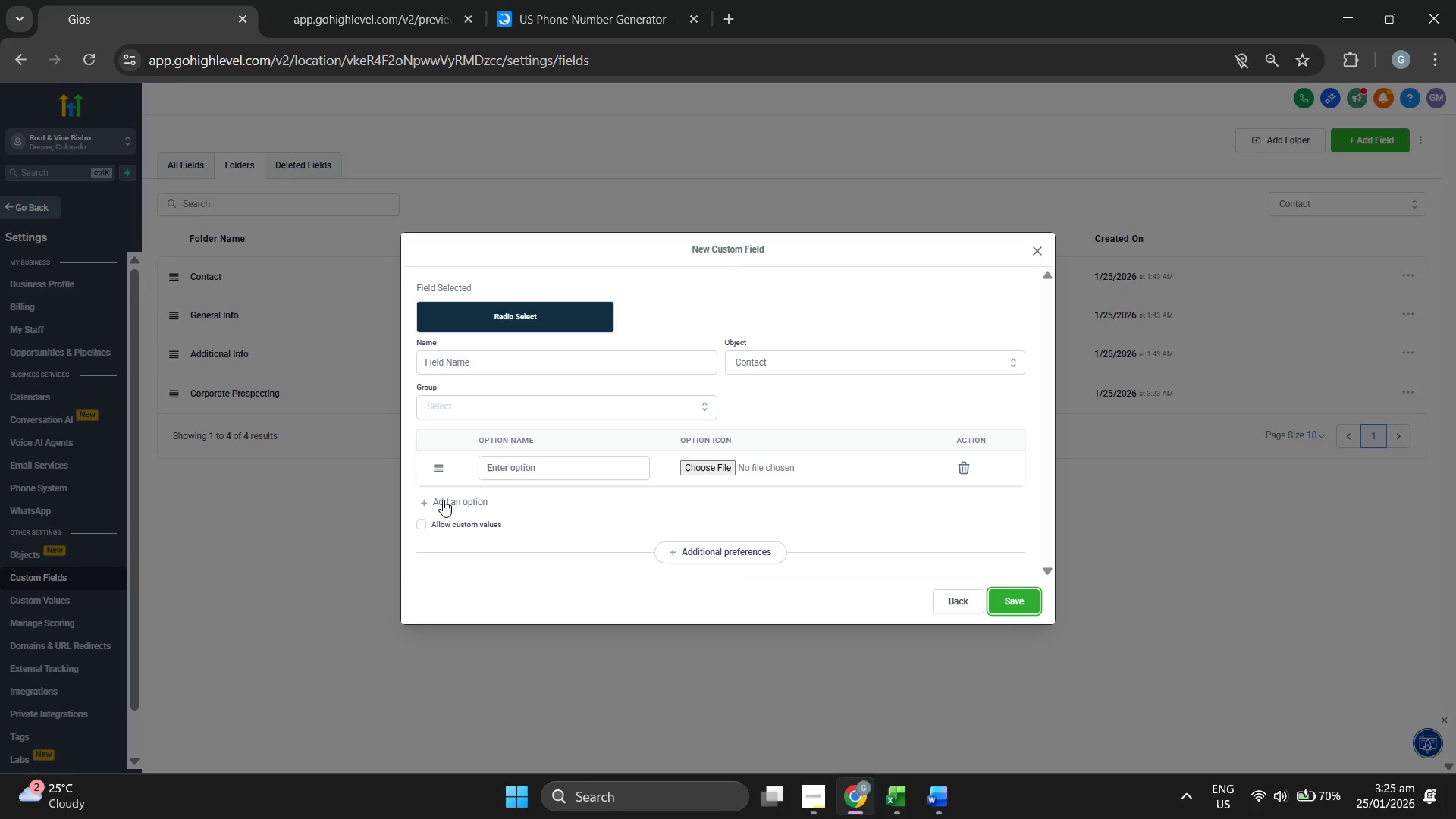 
left_click([491, 353])
 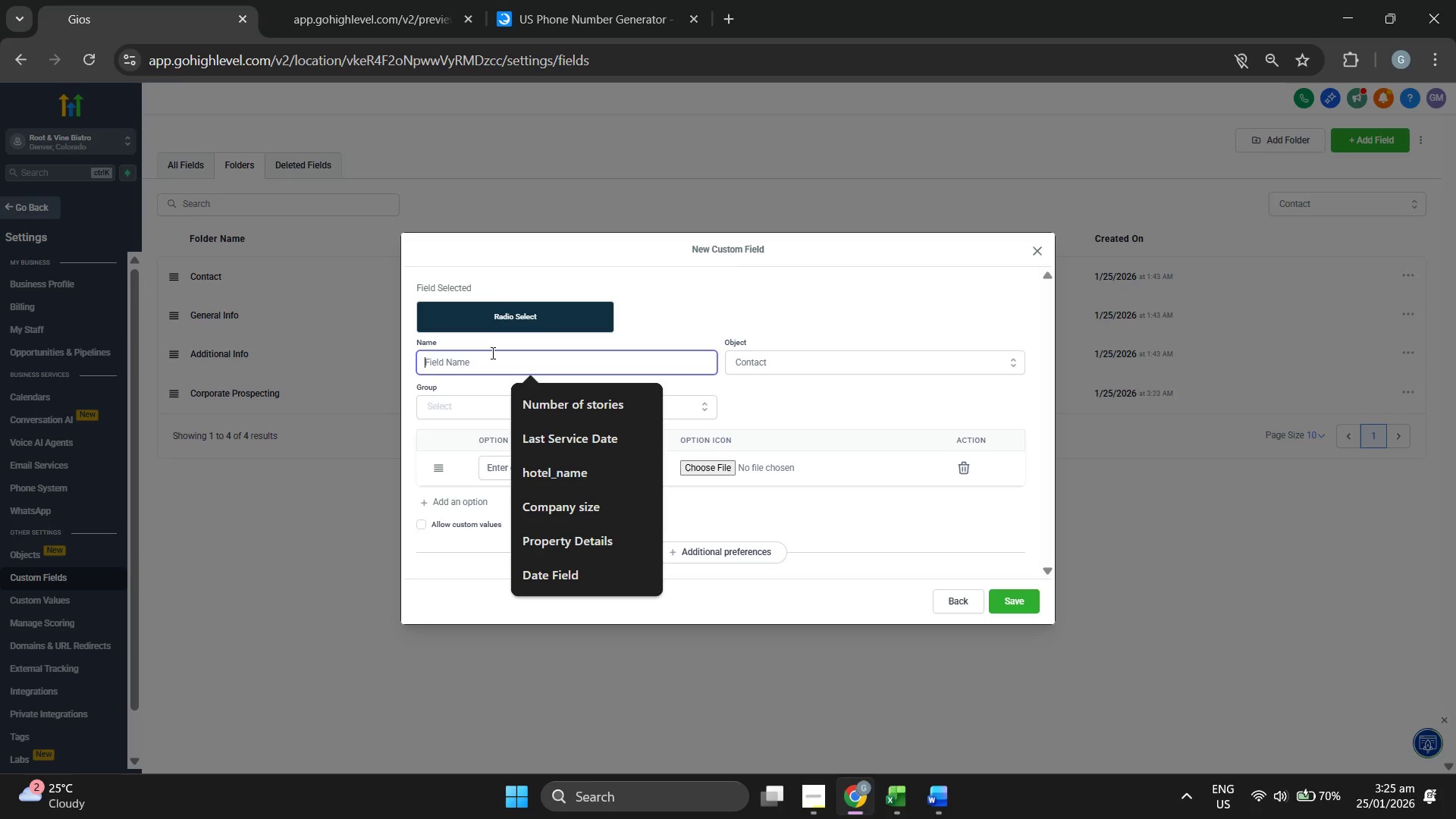 
type(Boss for the Boss Internet)
key(Backspace)
type(st)
 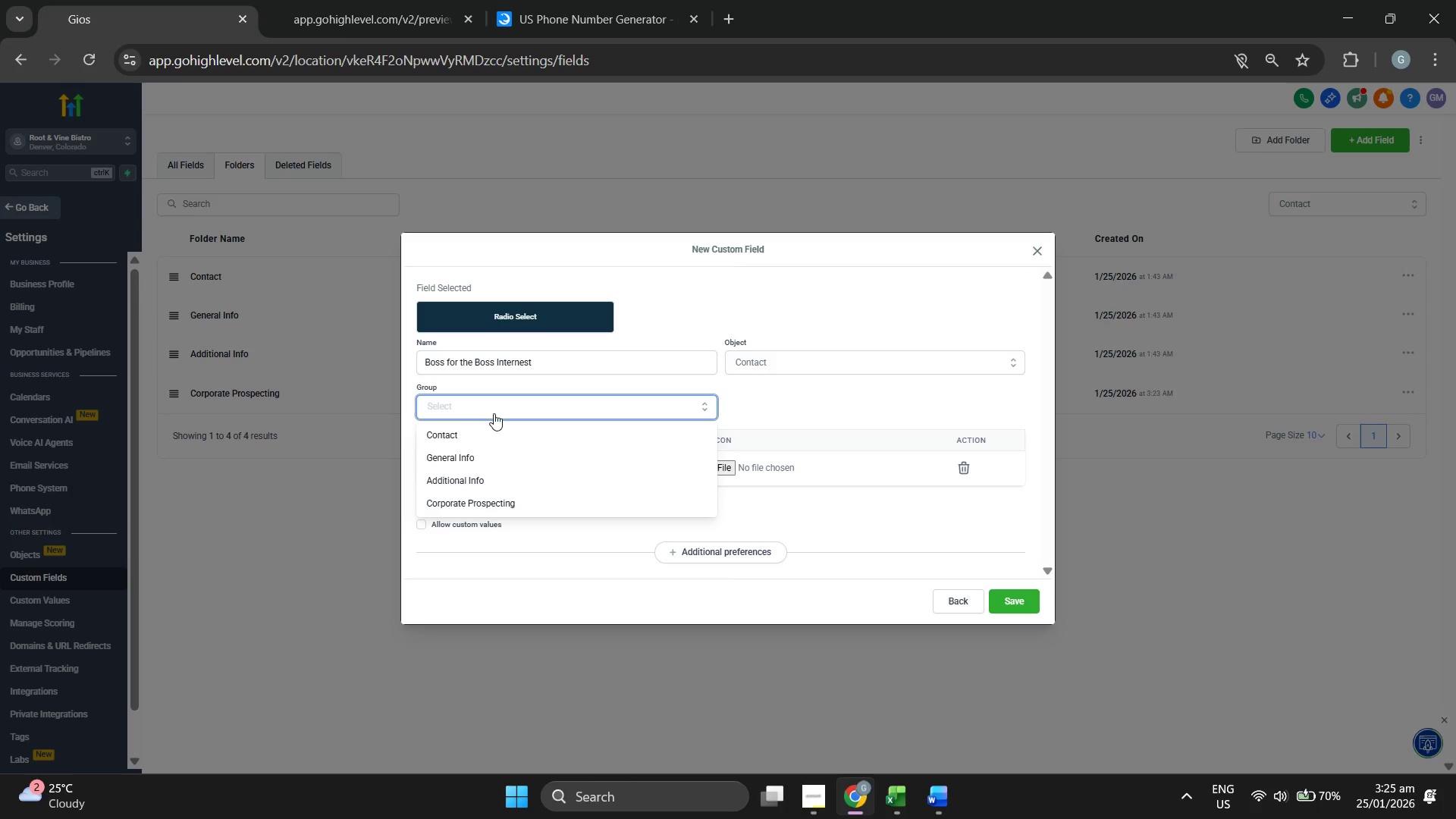 
left_click([513, 505])
 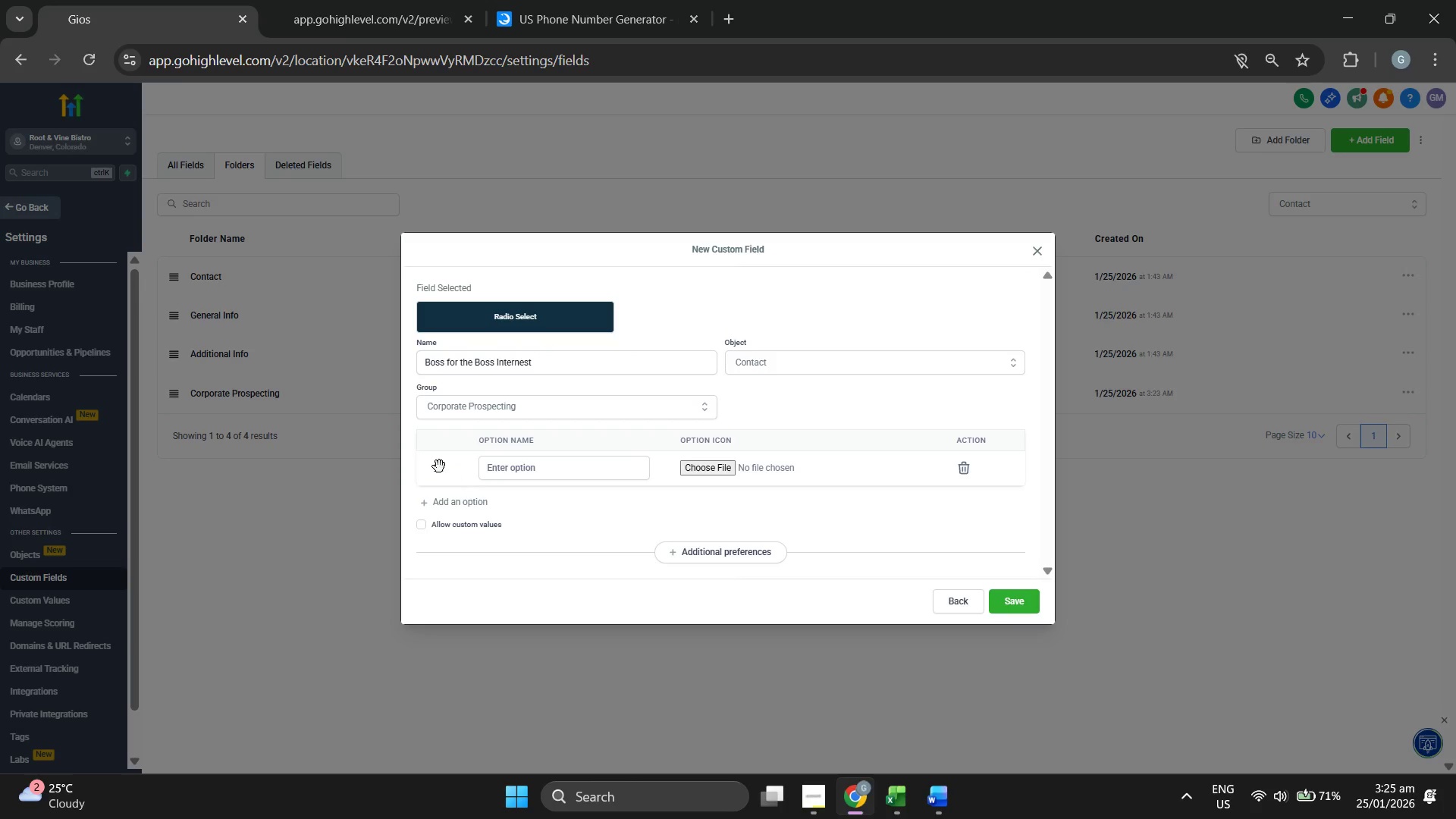 
left_click([439, 466])
 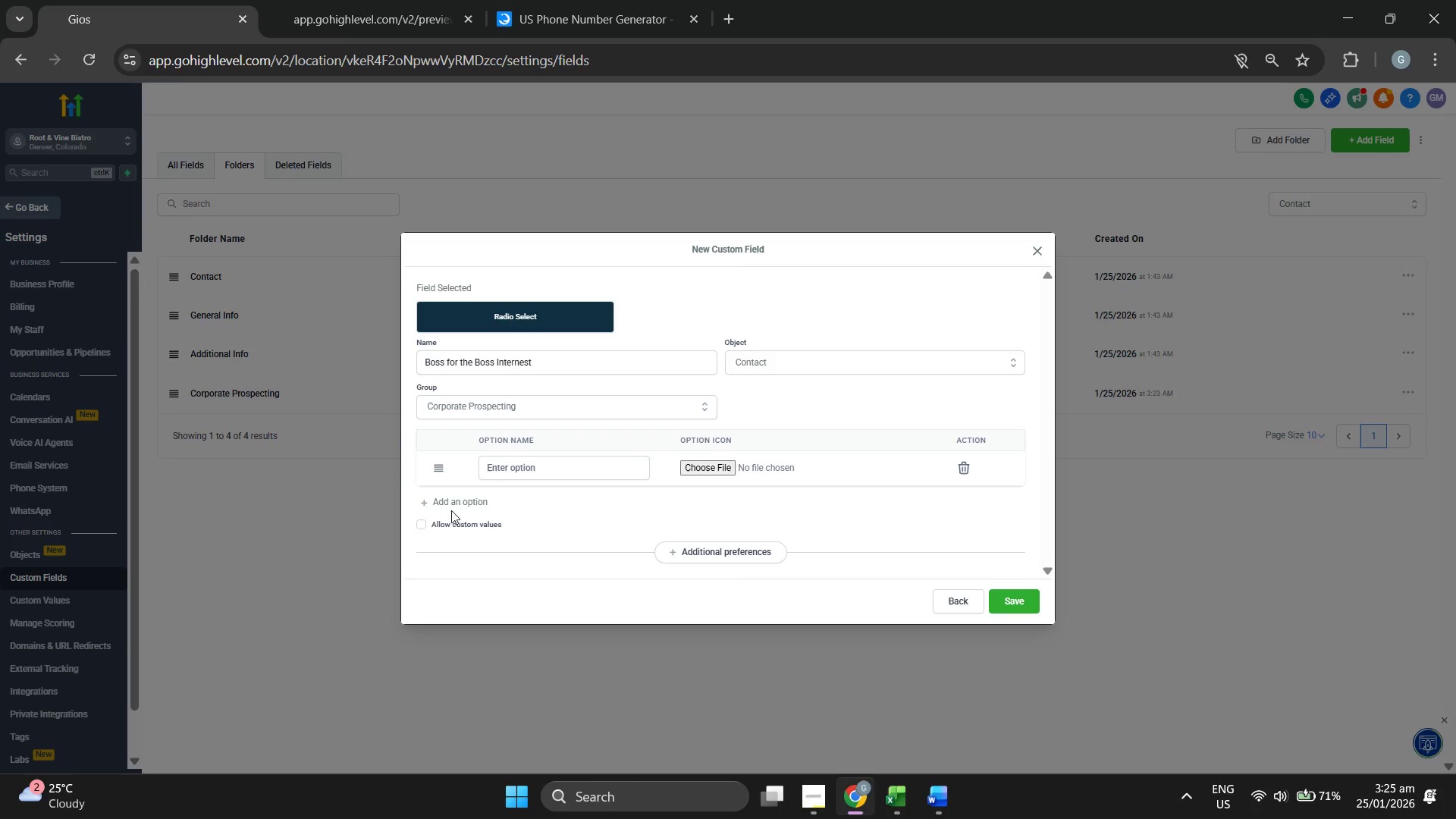 
left_click([453, 499])
 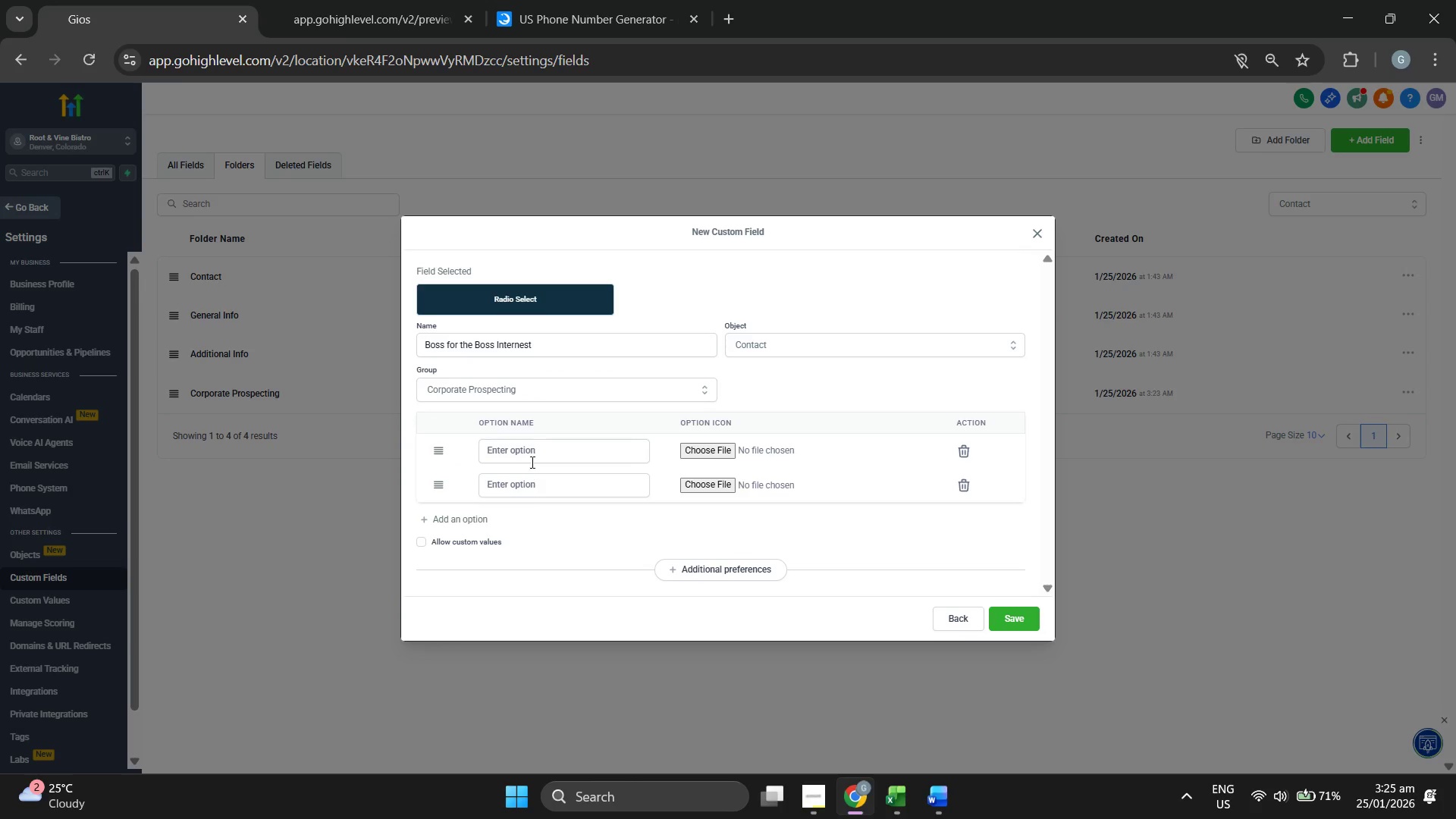 
left_click([531, 460])
 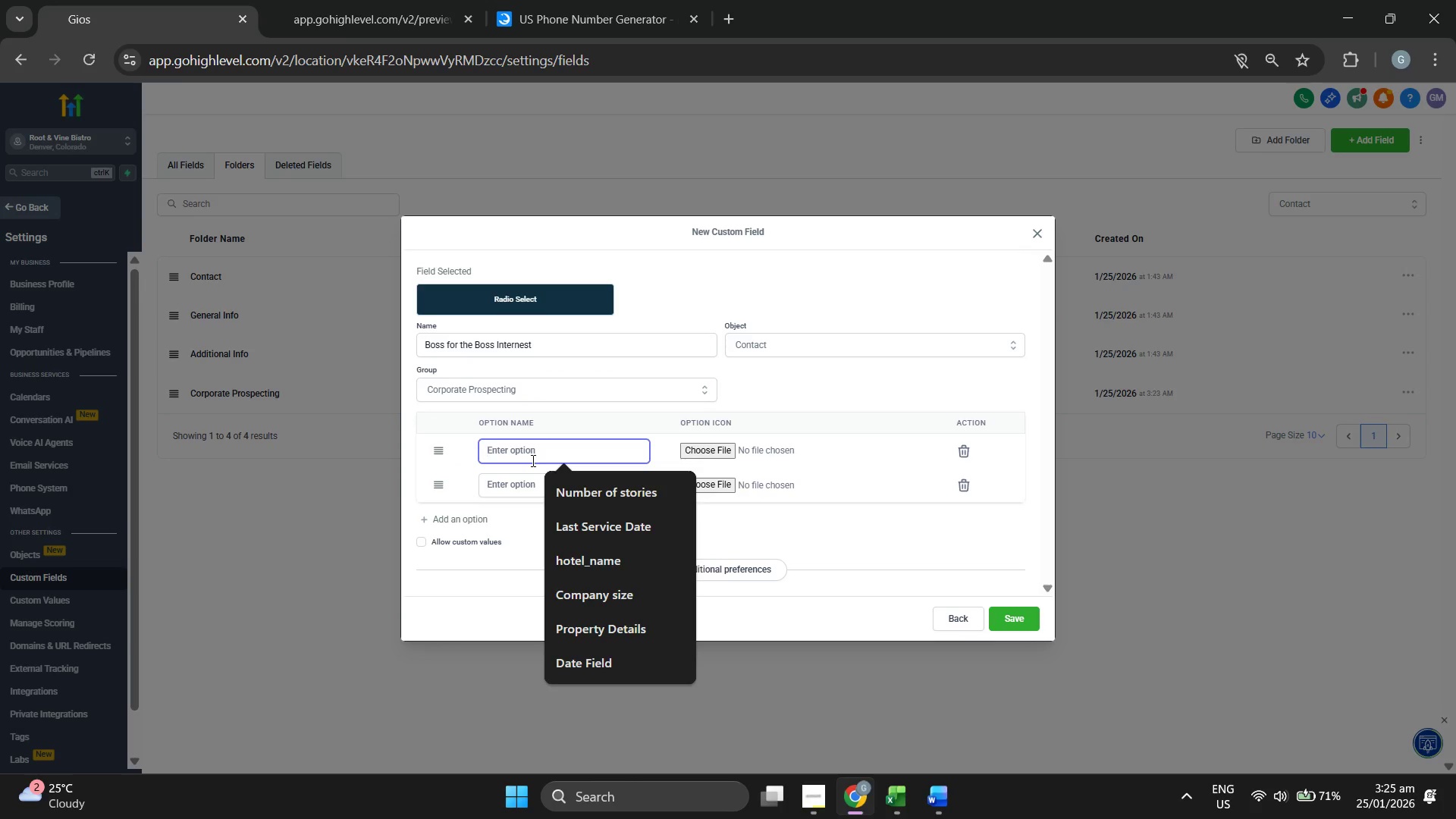 
type(Yes)
 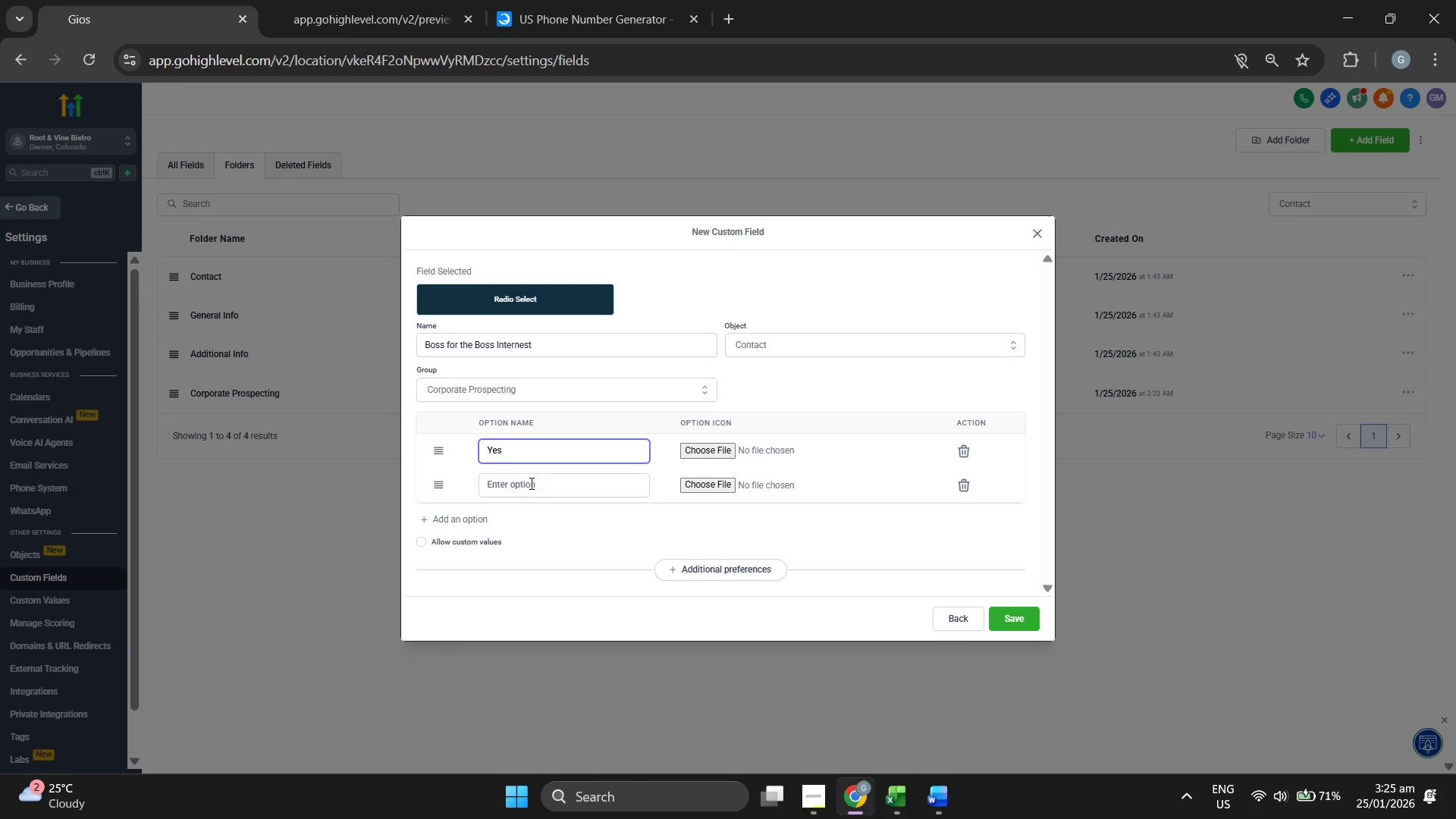 
left_click([532, 494])
 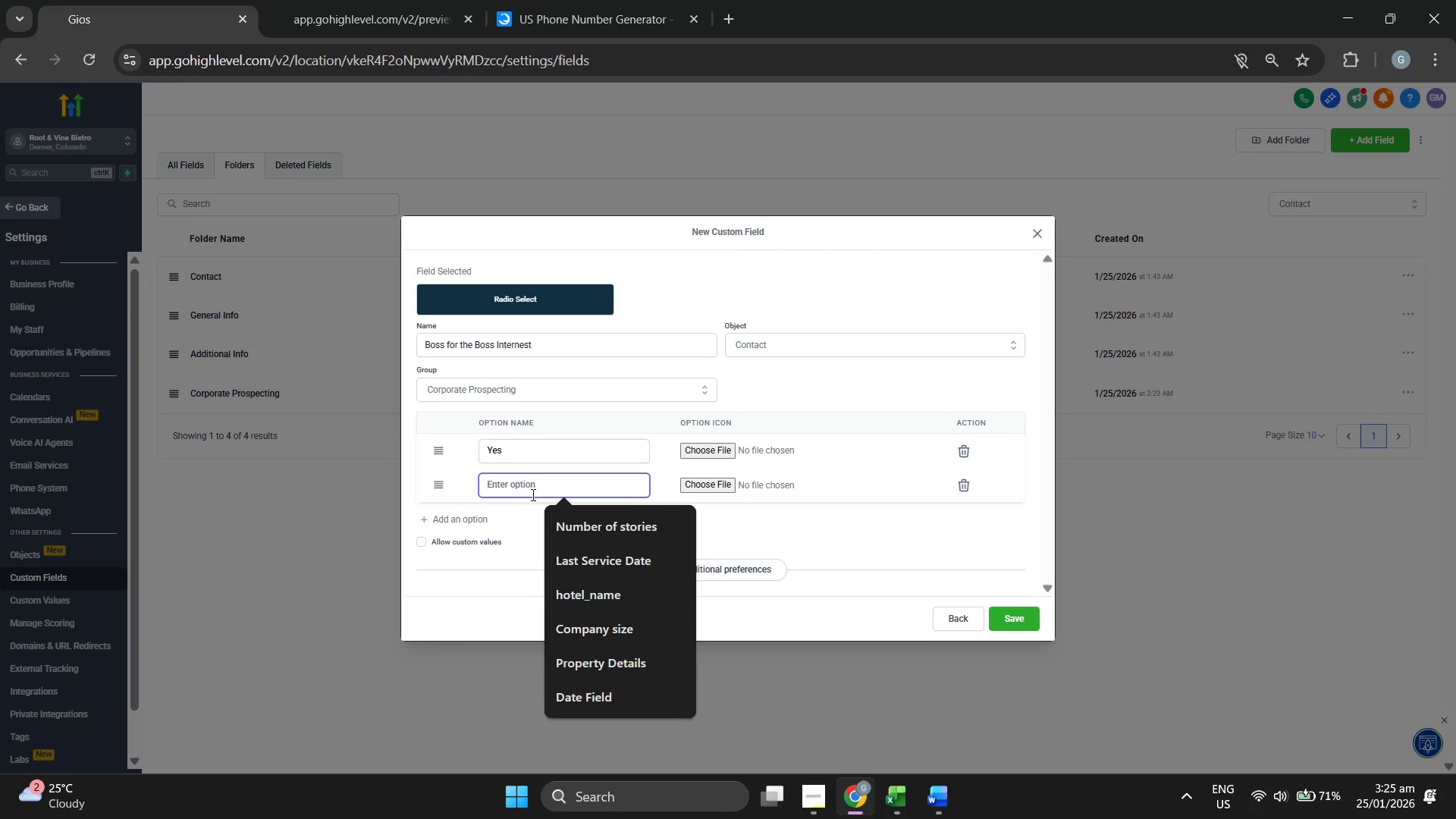 
type(no)
key(Backspace)
key(Backspace)
type(No)
 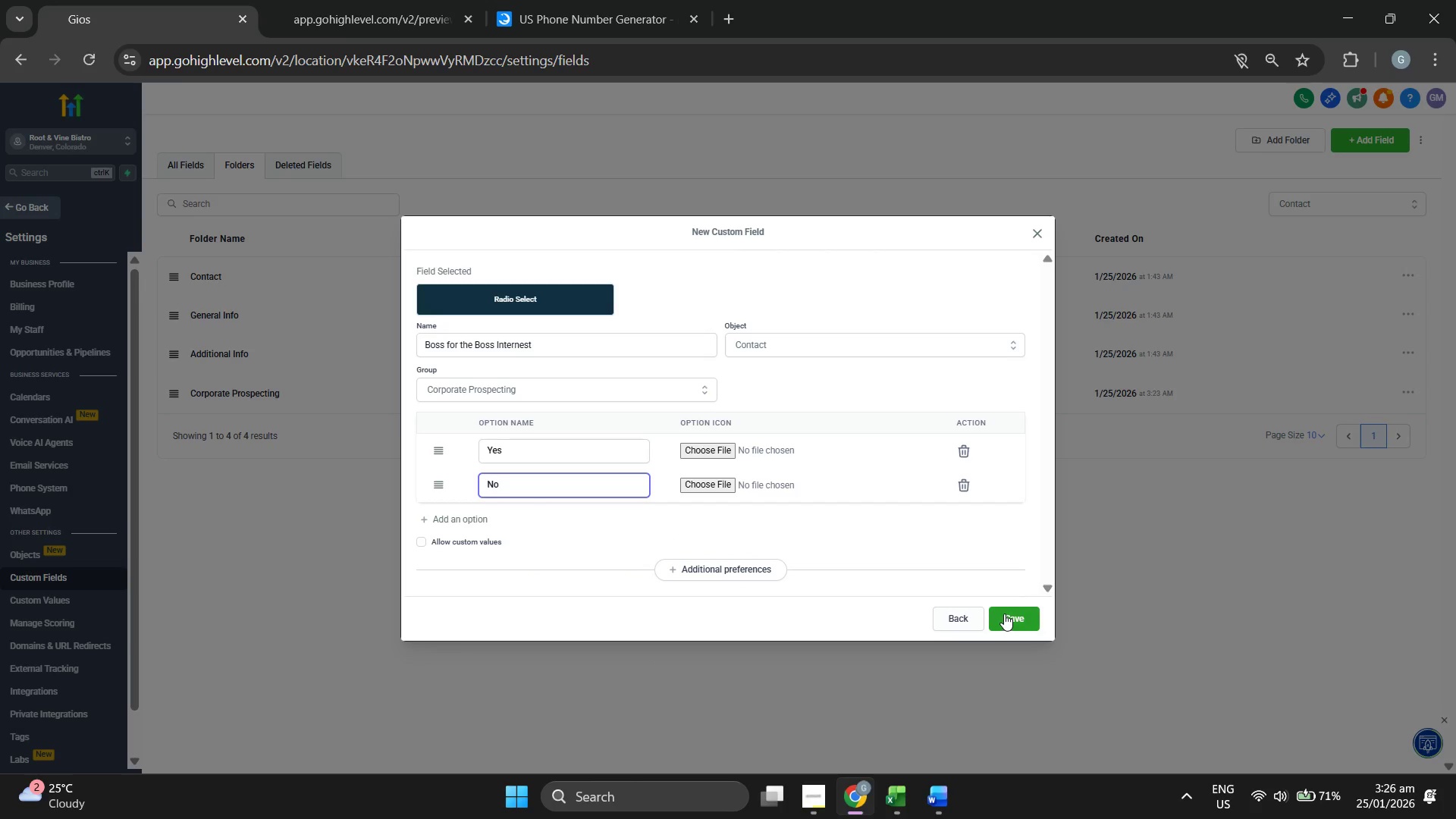 
left_click([1015, 613])
 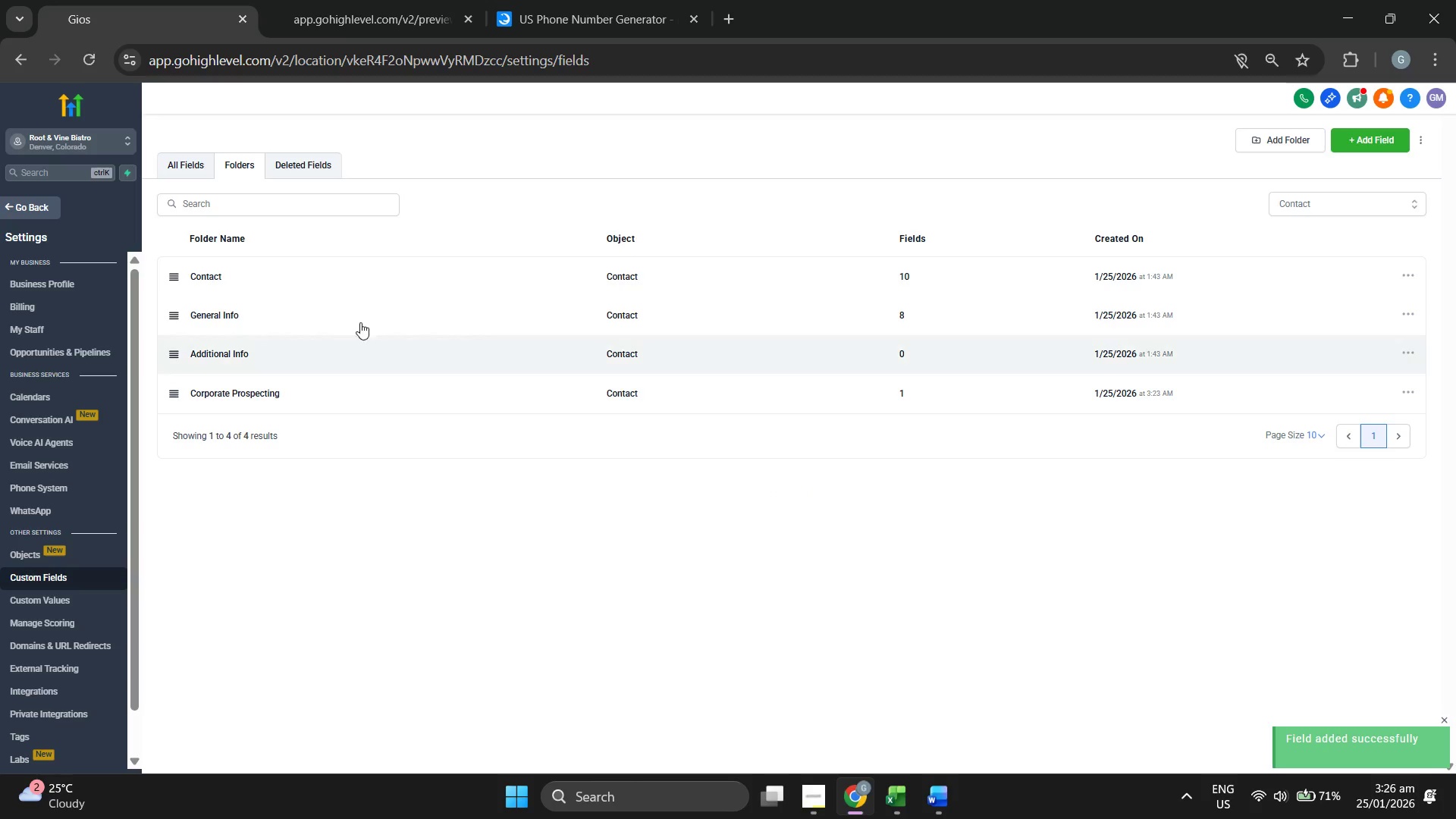 
left_click([177, 165])
 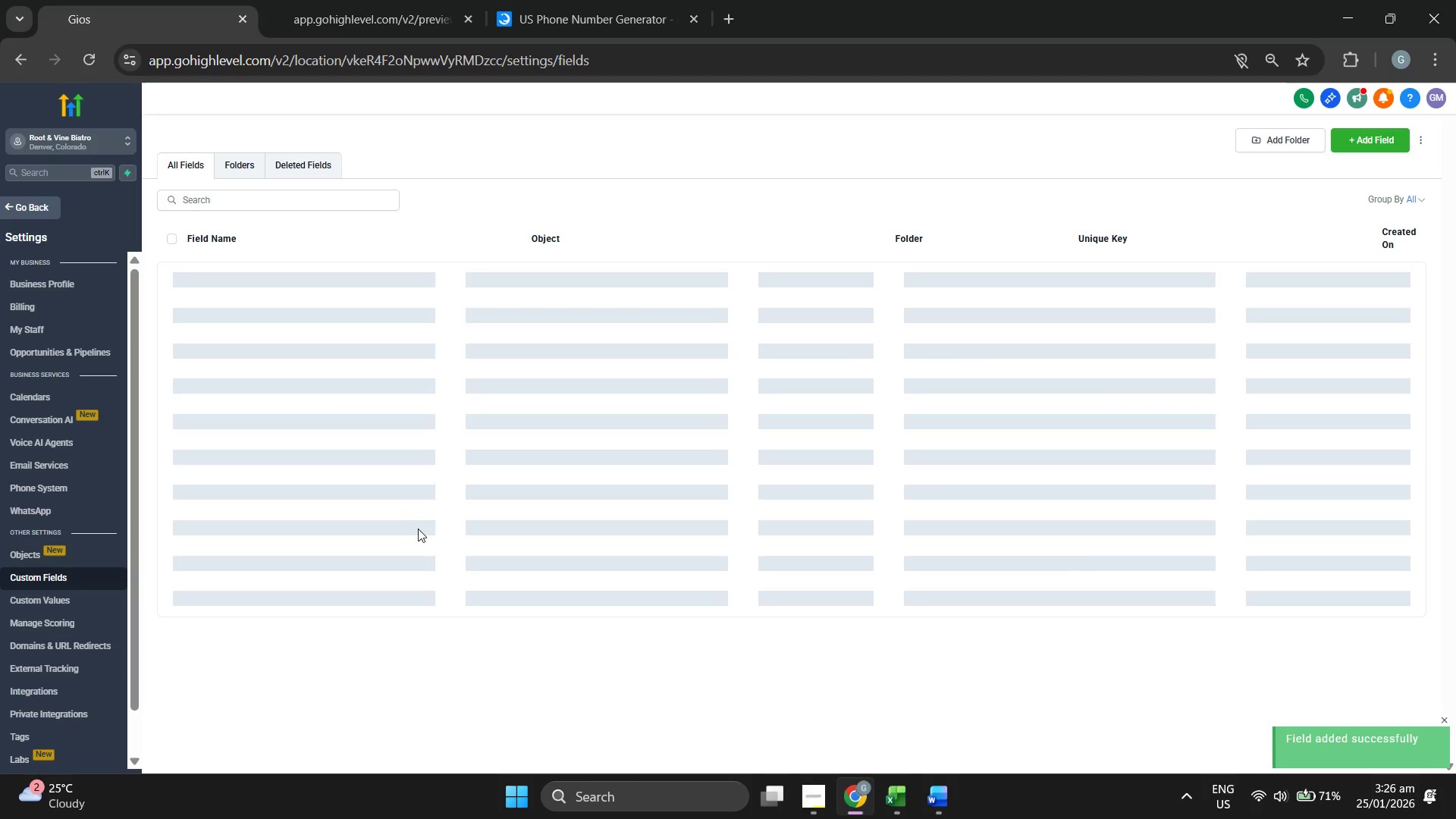 
mouse_move([441, 532])
 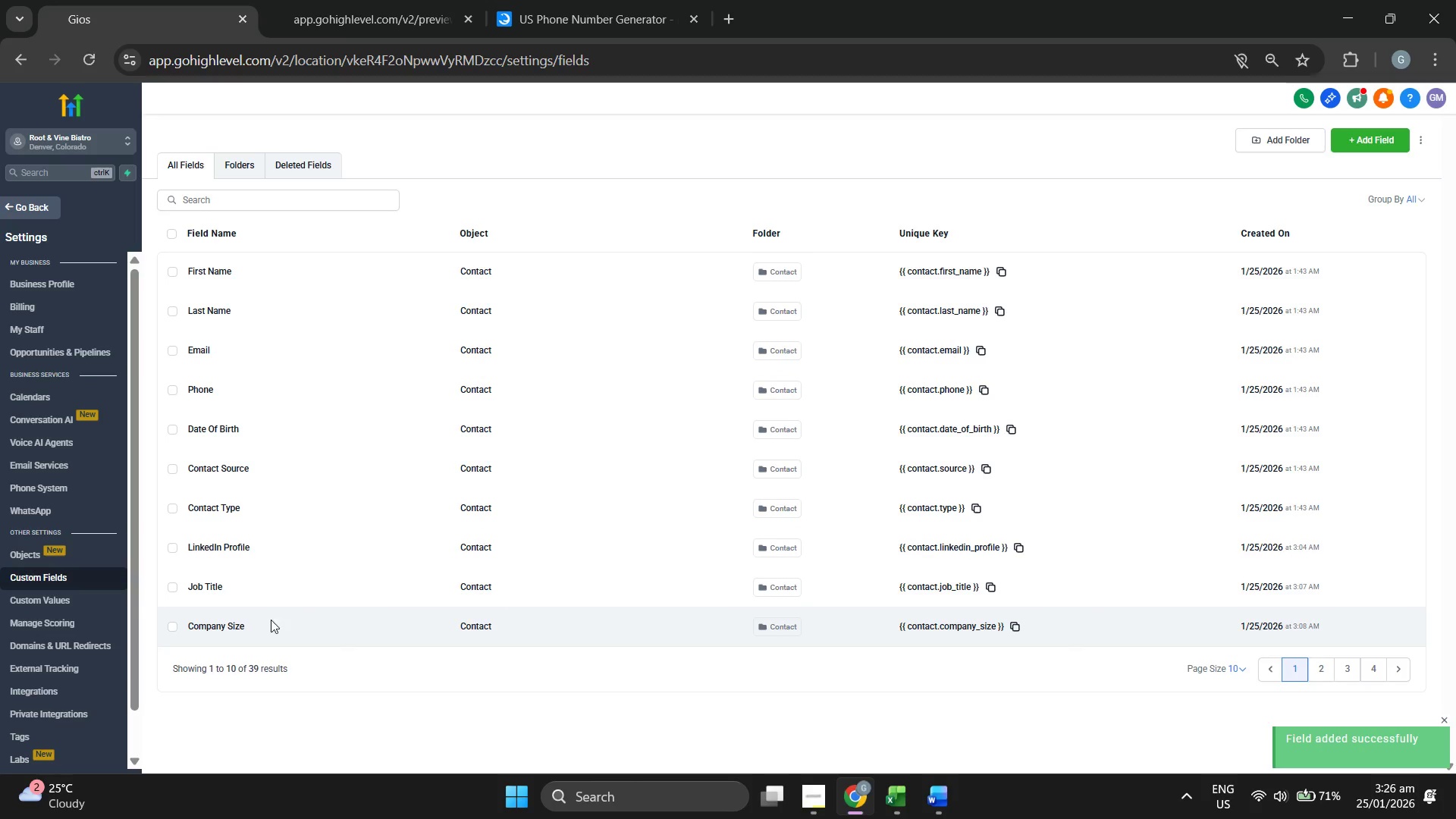 
left_click([175, 588])
 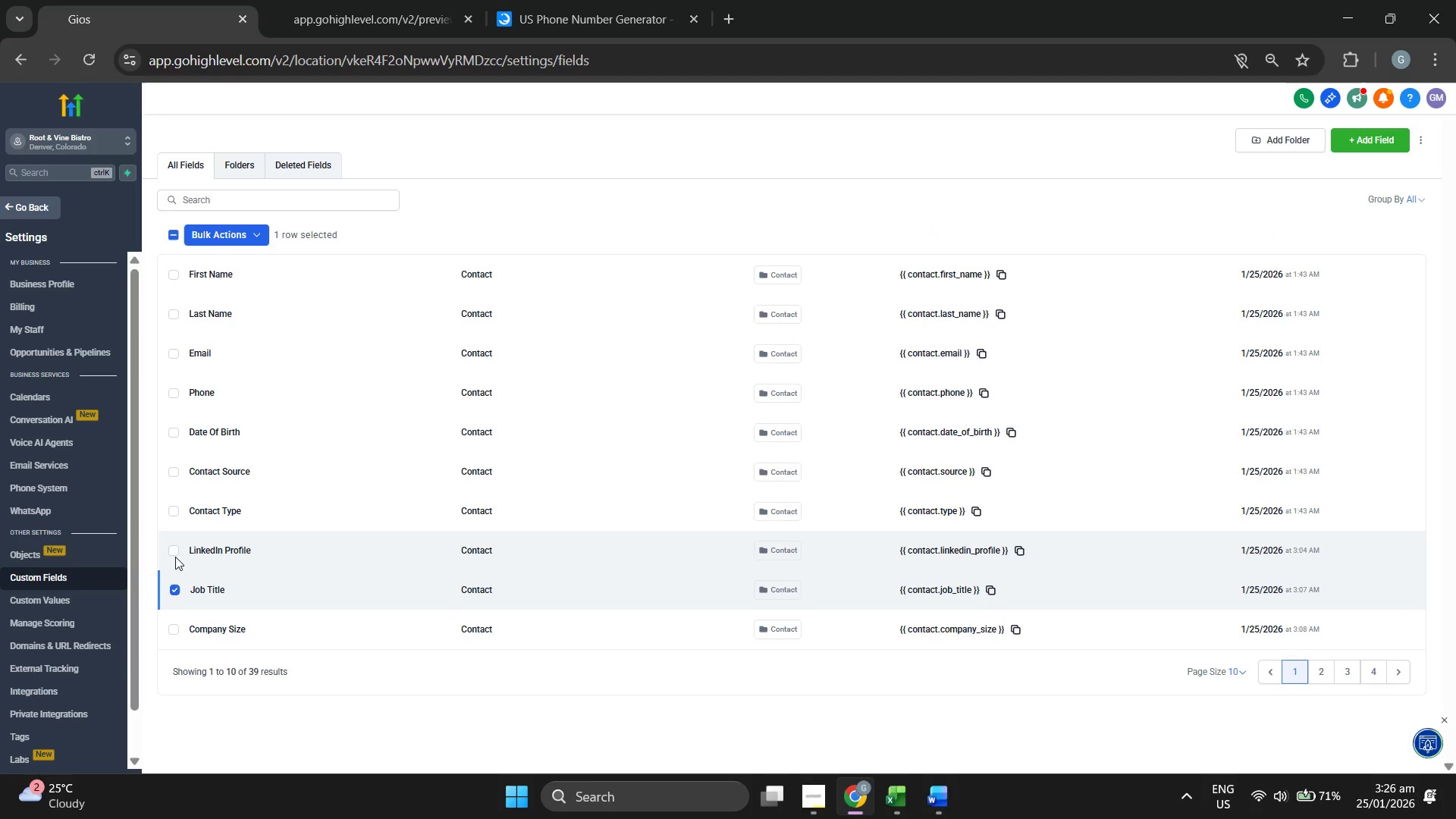 
left_click([174, 555])
 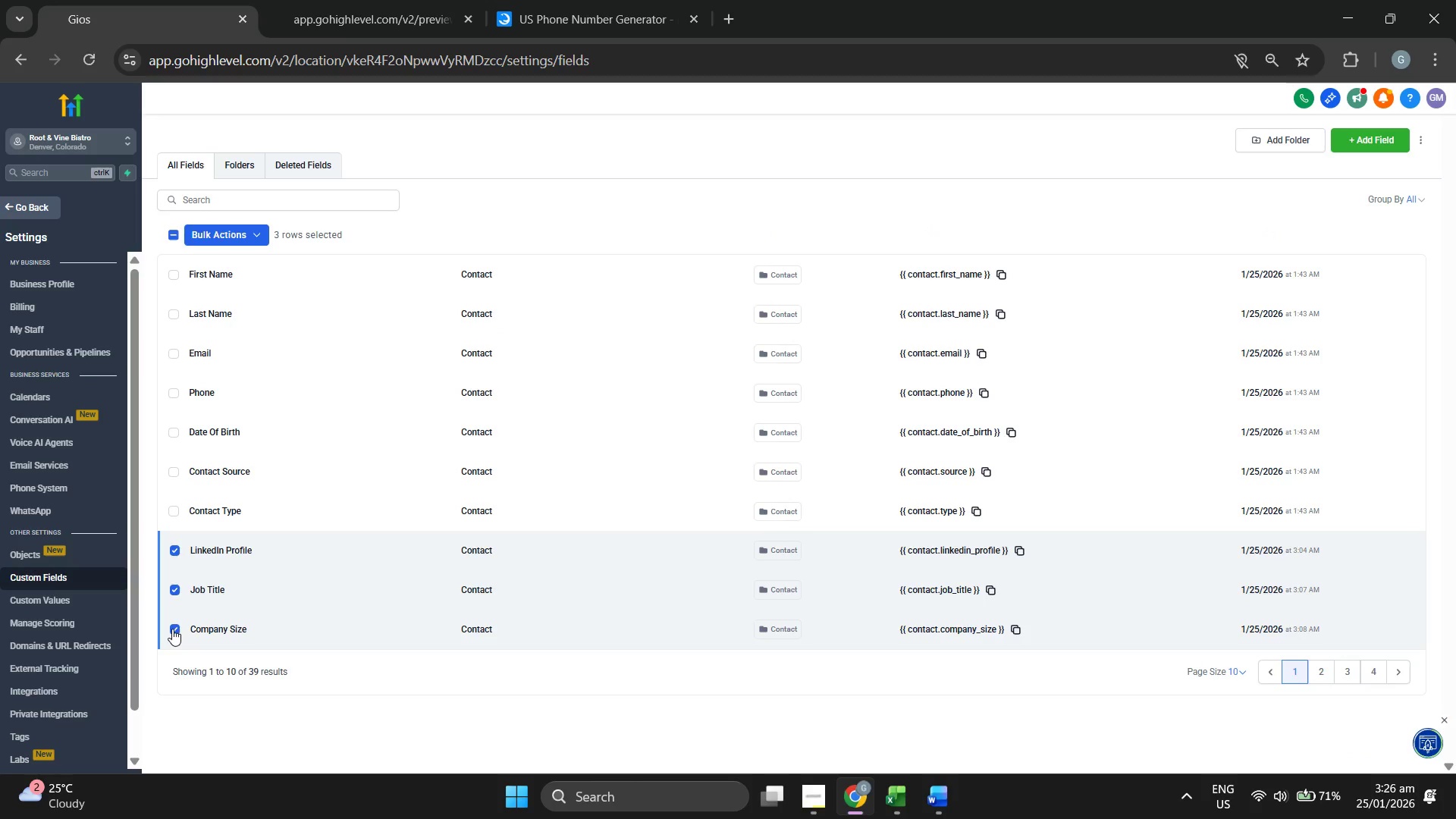 
left_click([259, 231])
 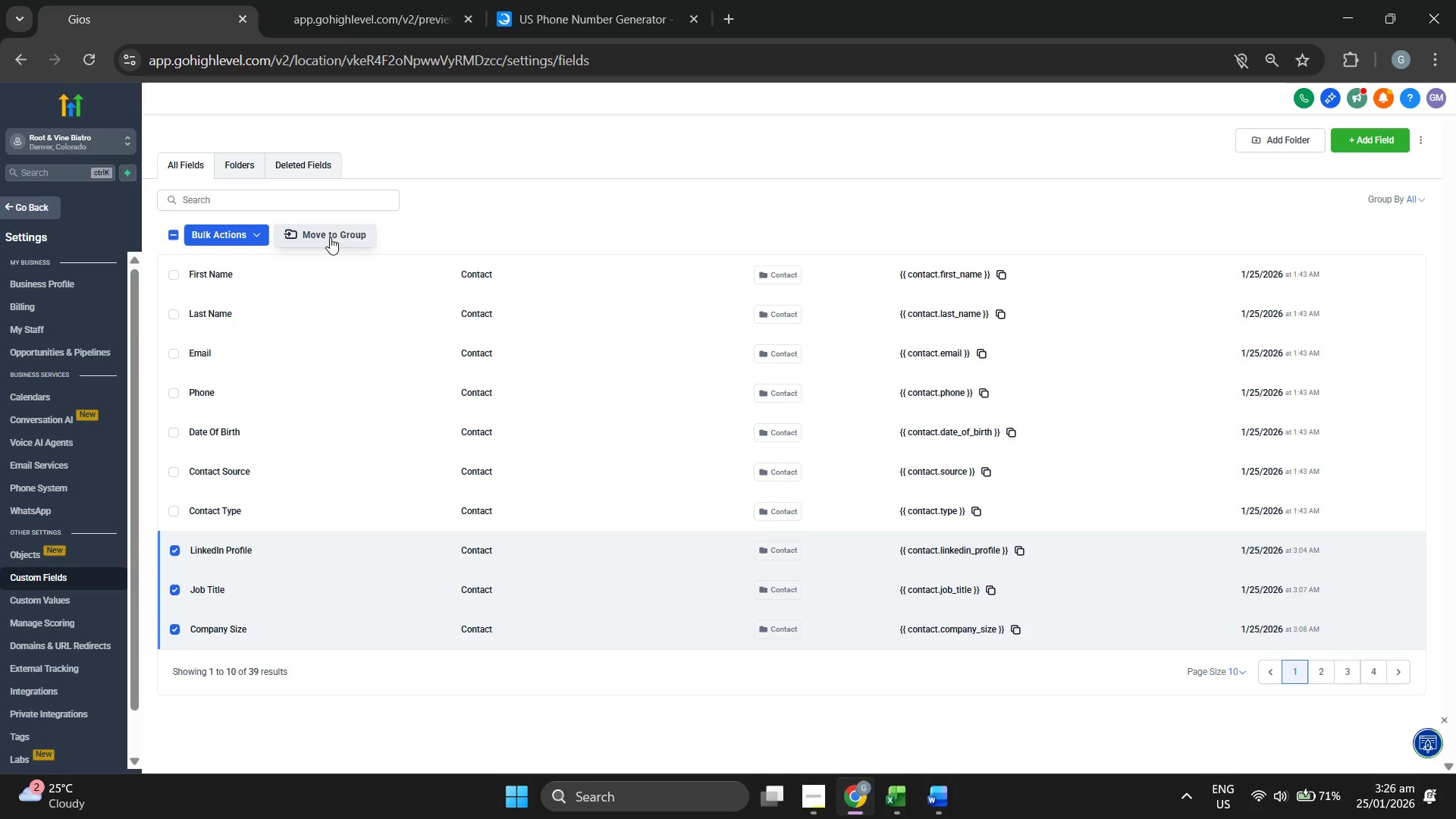 
left_click([459, 221])
 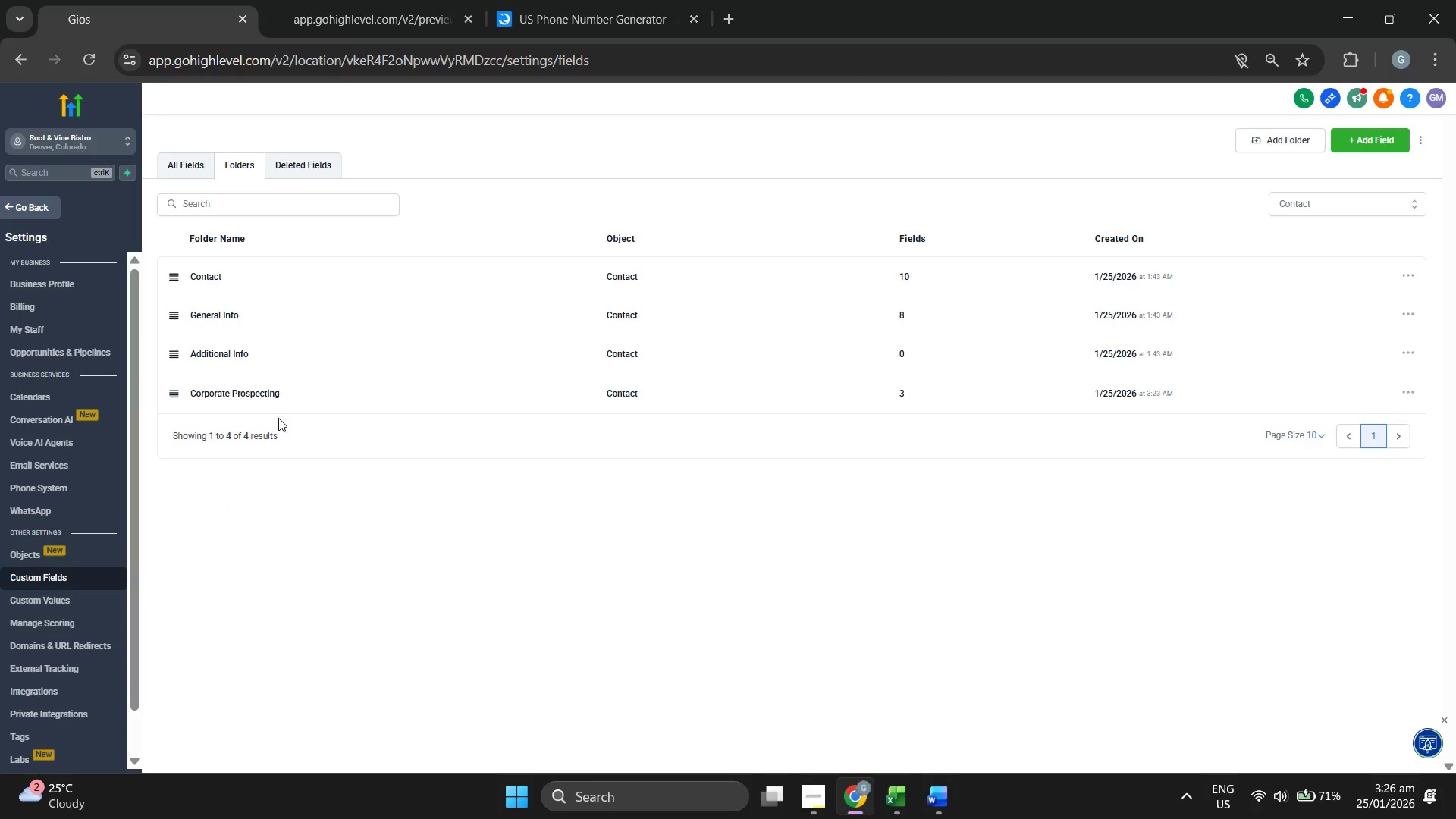 
left_click([229, 387])
 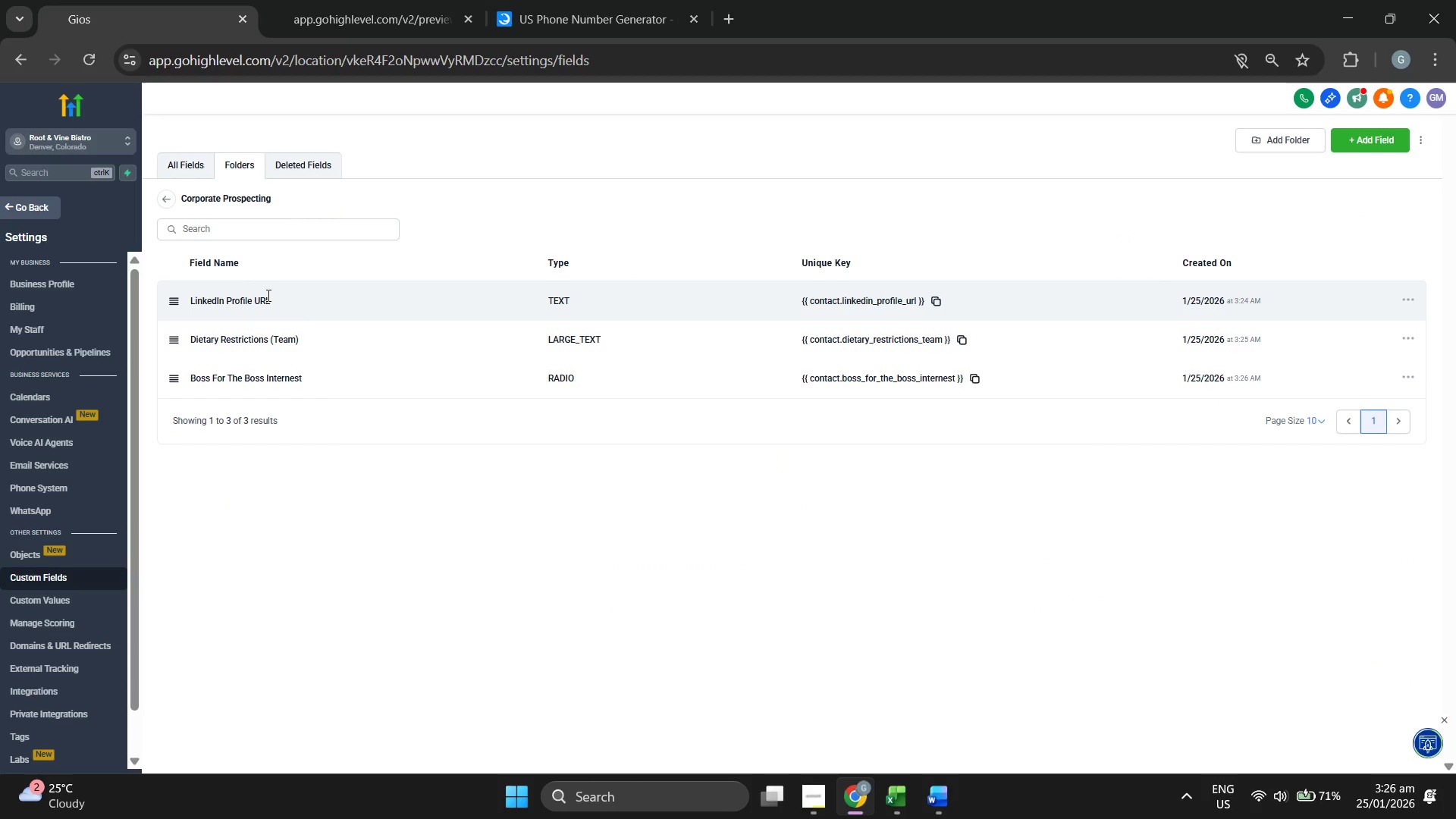 
left_click([1406, 300])
 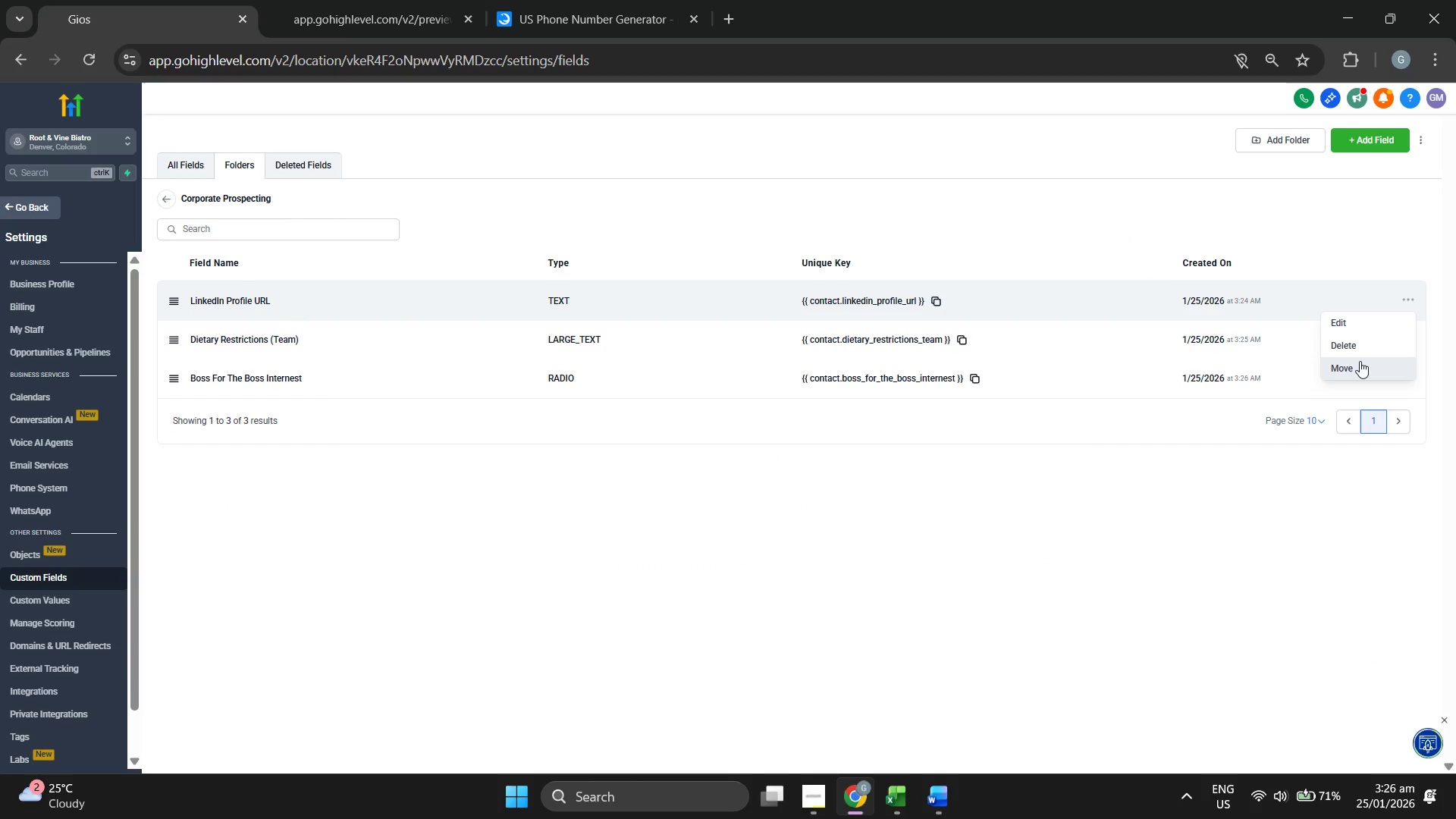 
left_click([1360, 344])
 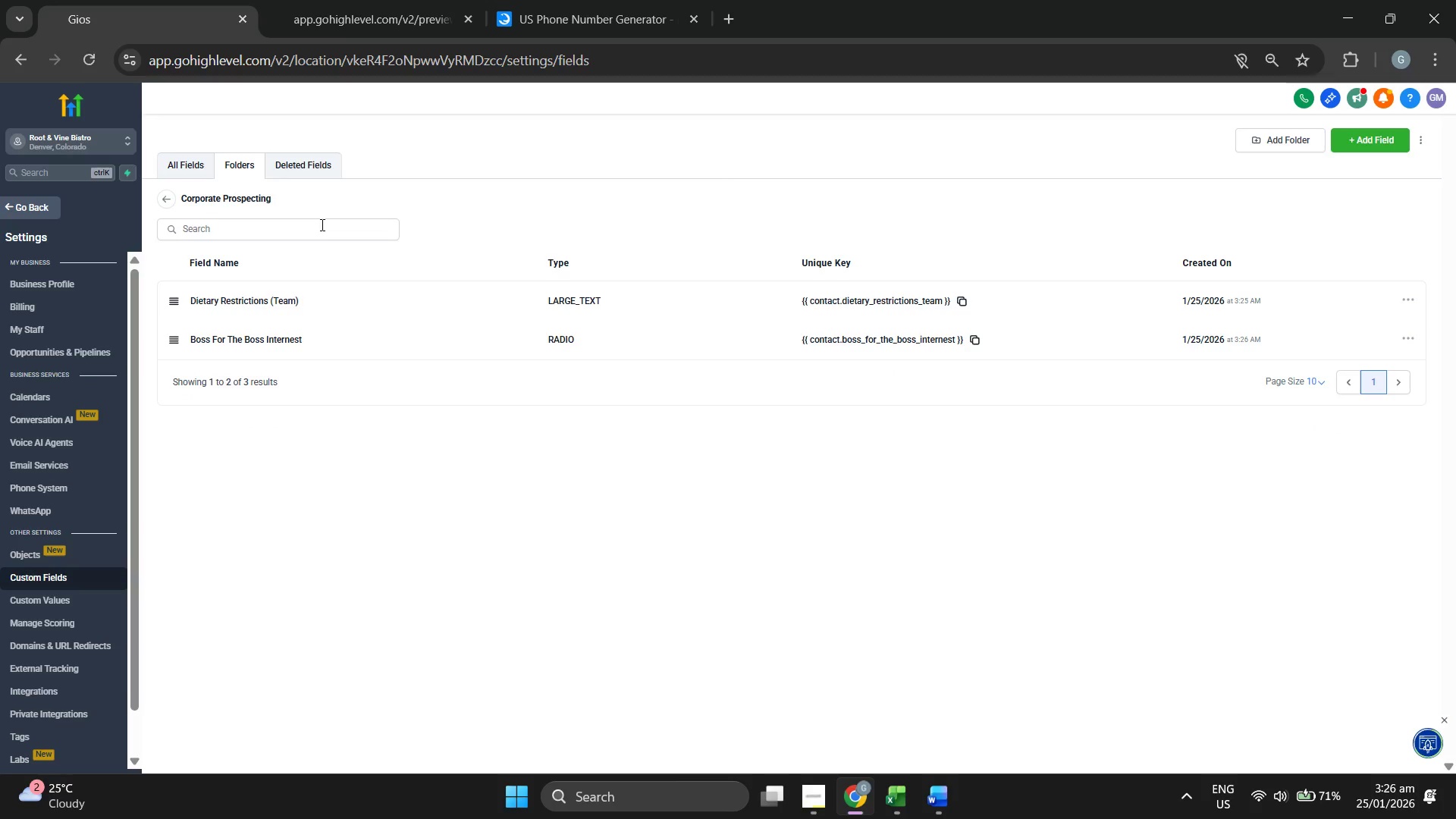 
left_click([192, 169])
 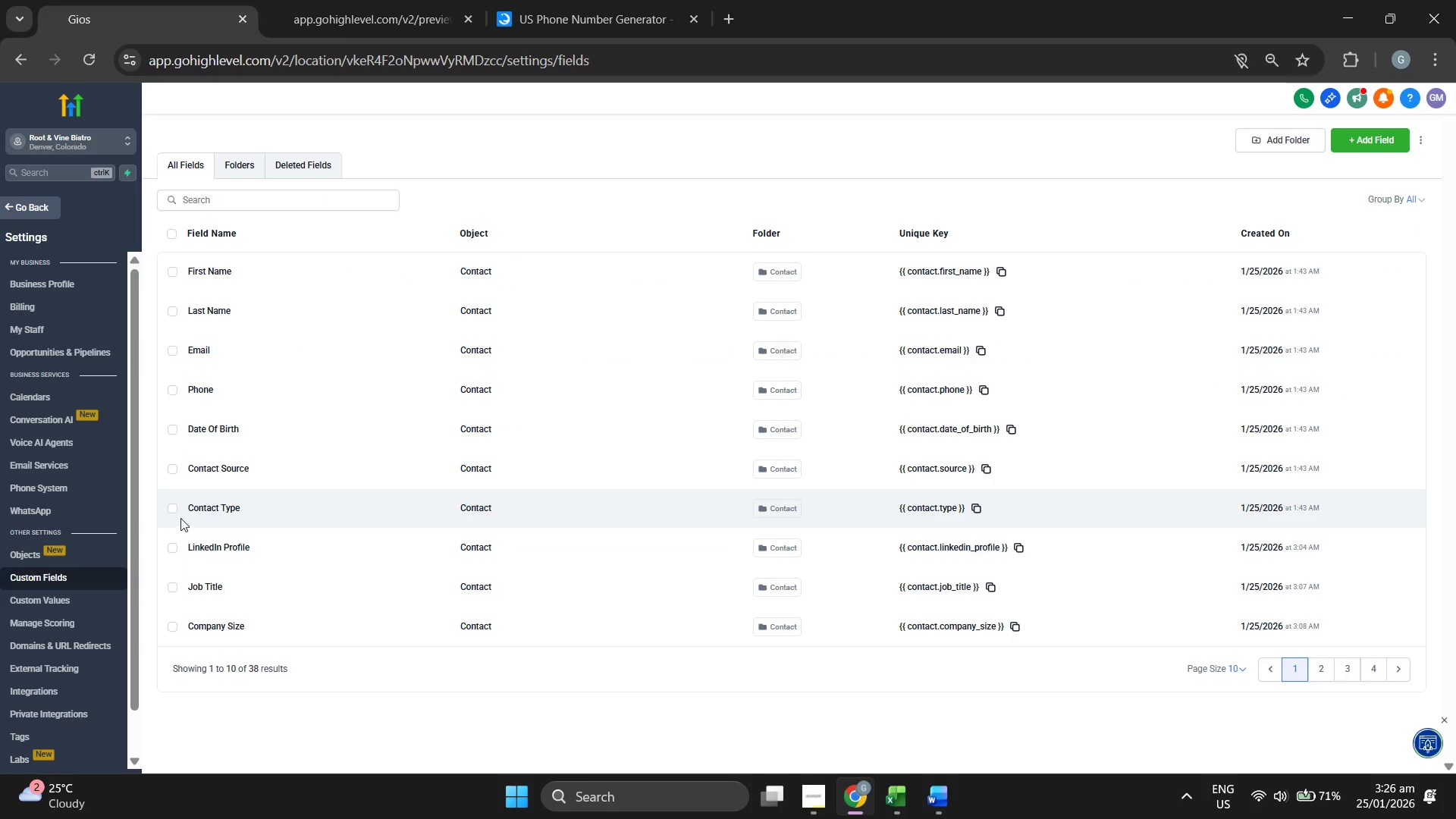 
left_click([176, 547])
 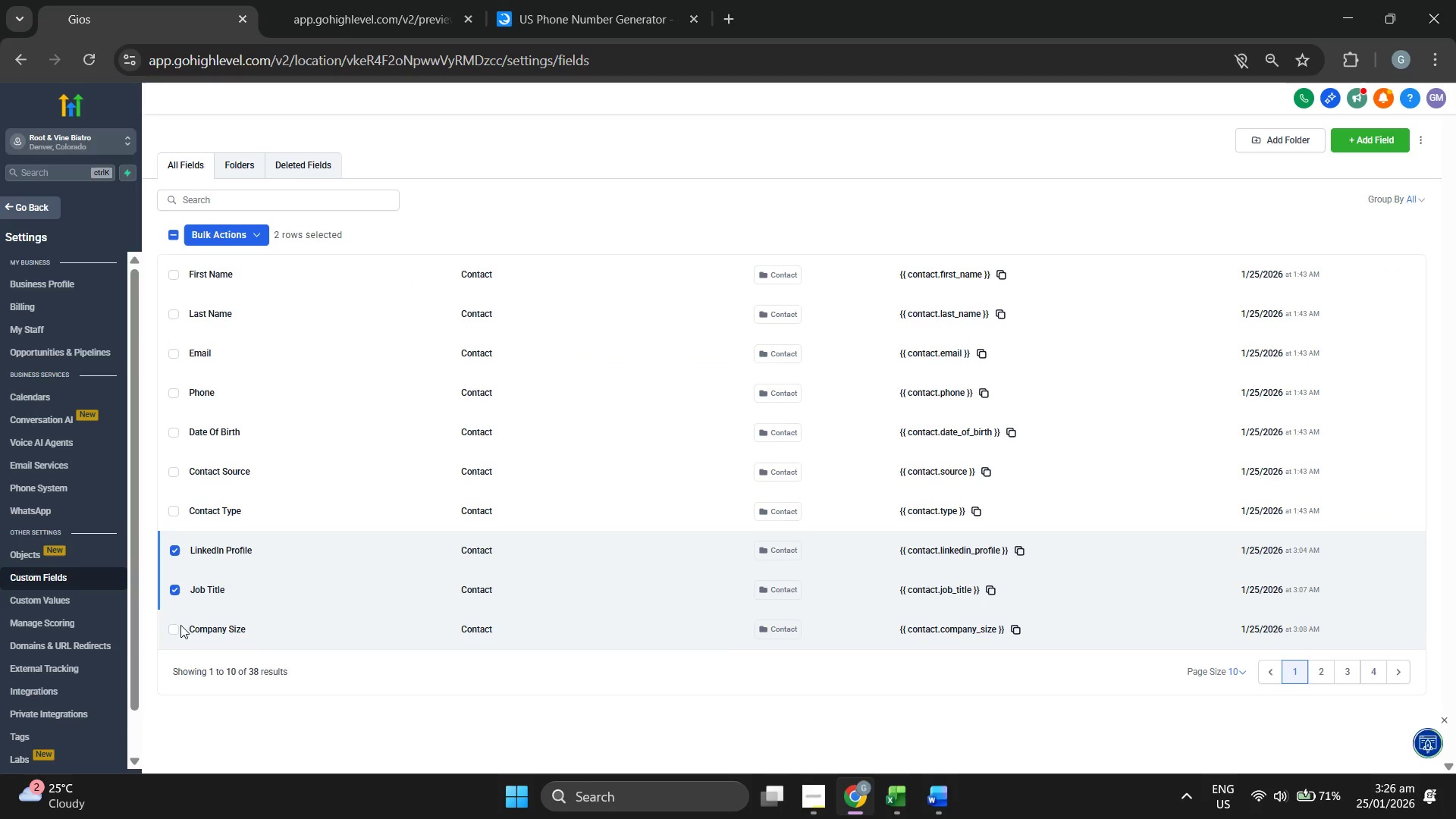 
double_click([180, 635])
 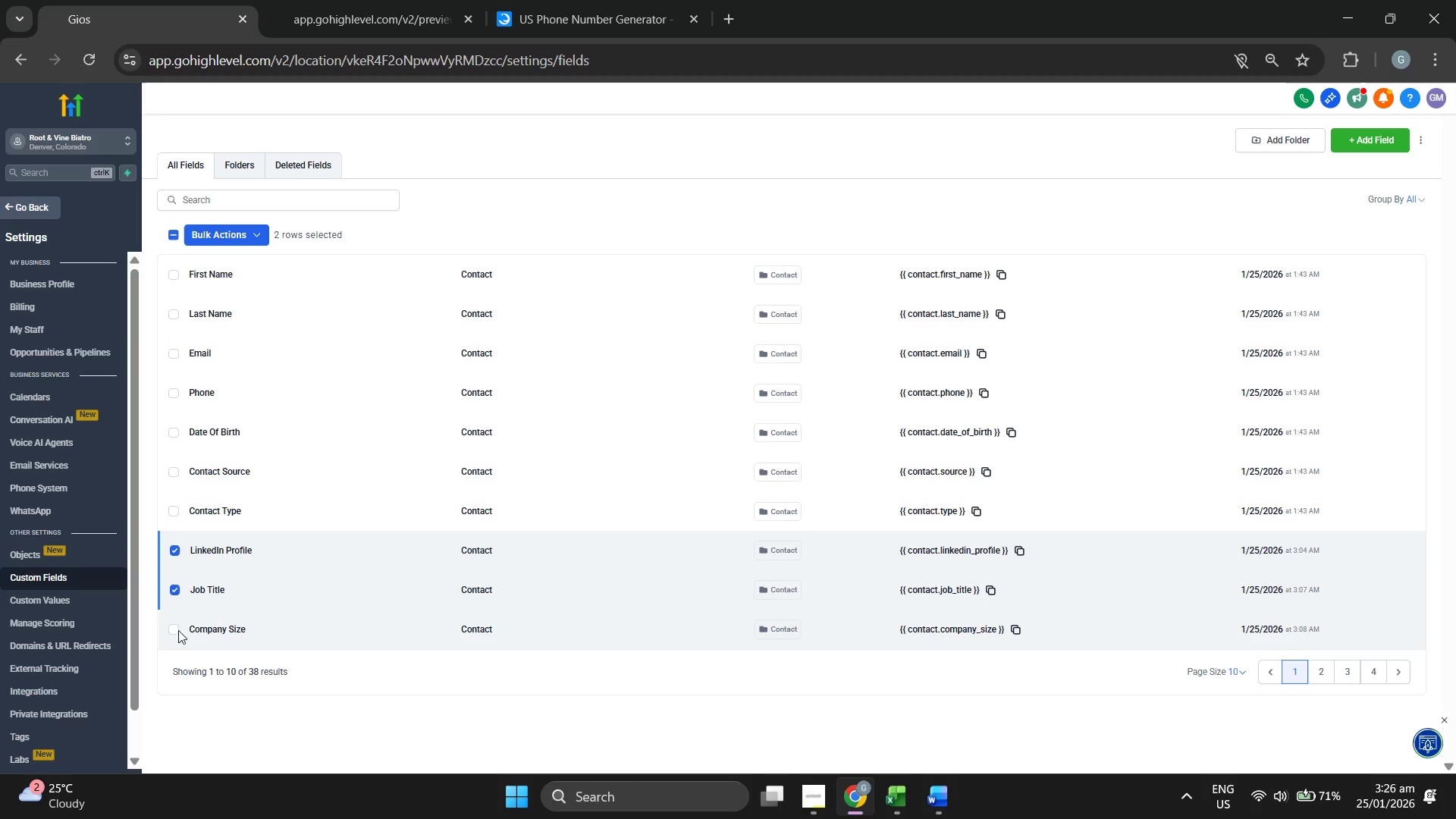 
triple_click([176, 630])
 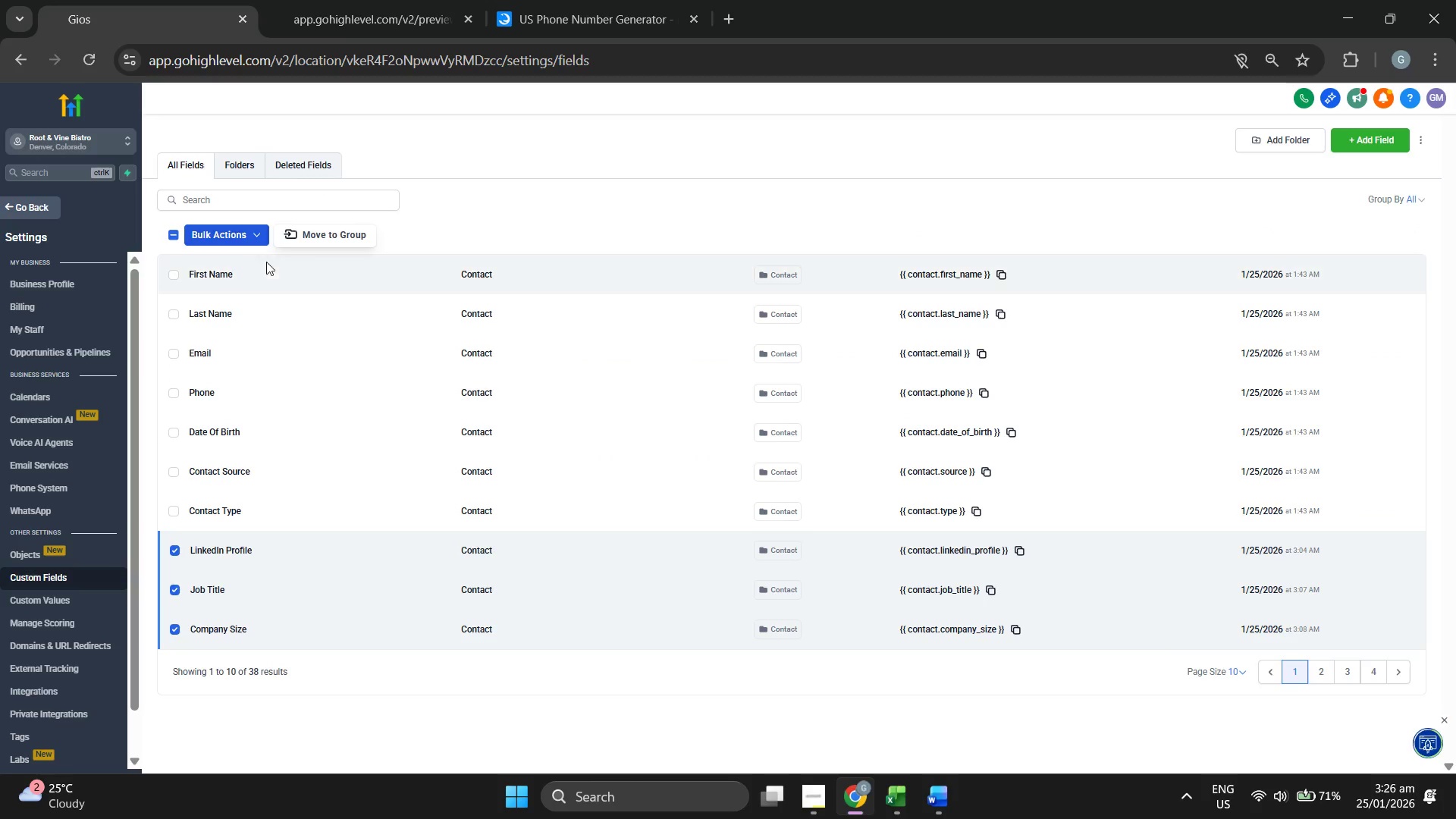 
left_click([339, 233])
 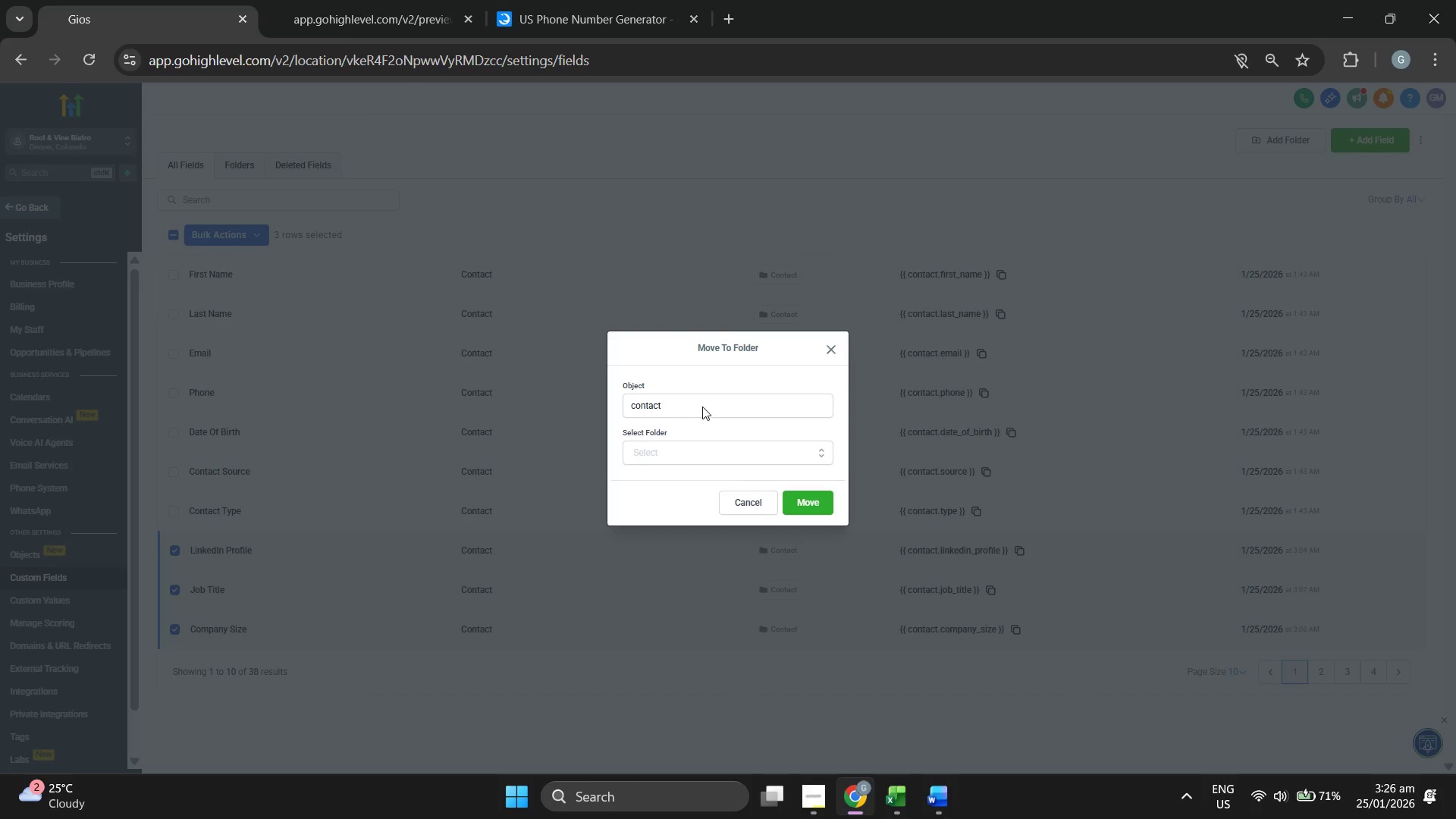 
left_click([696, 441])
 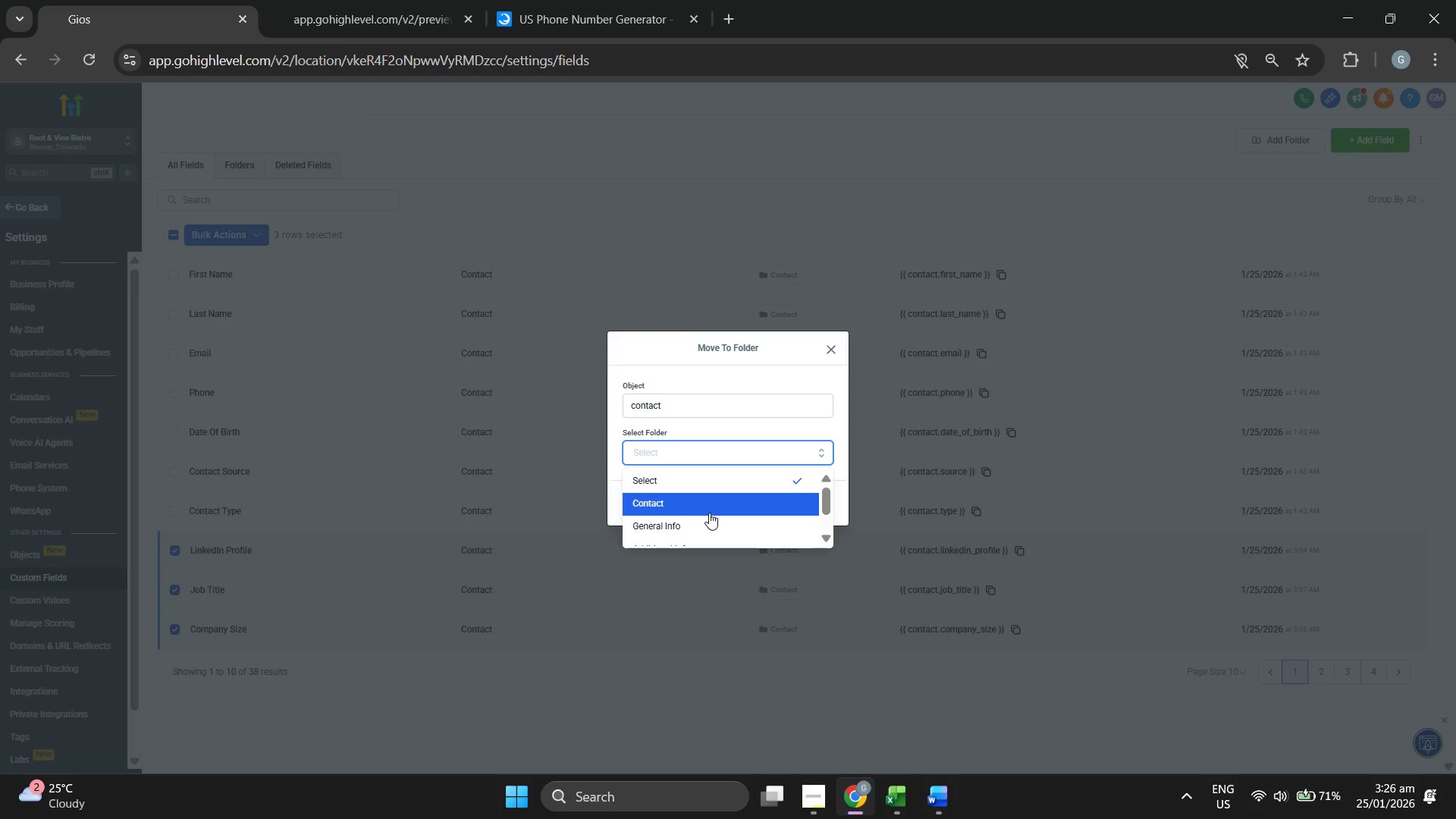 
scroll: coordinate [716, 498], scroll_direction: down, amount: 2.0
 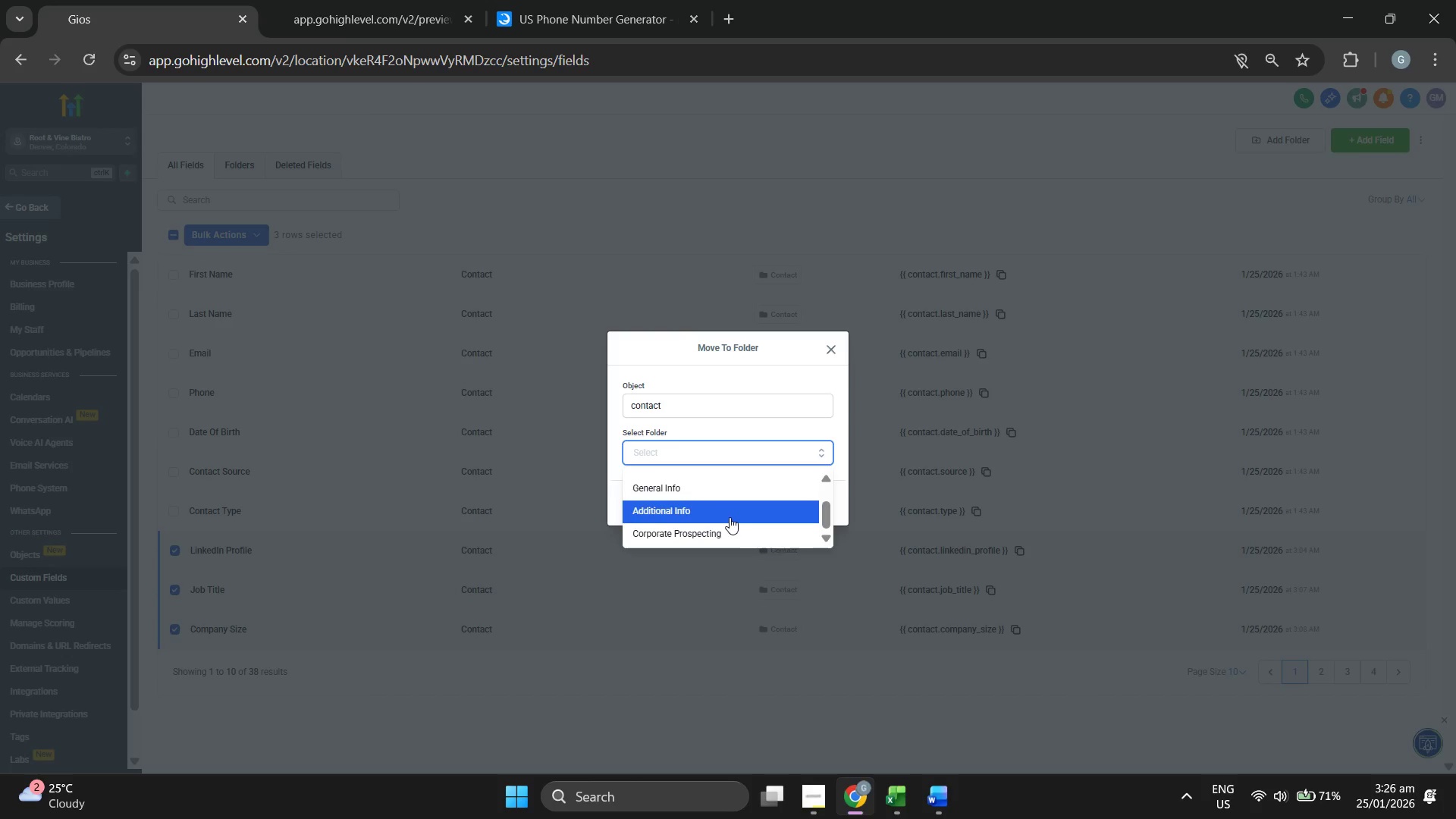 
left_click([730, 525])
 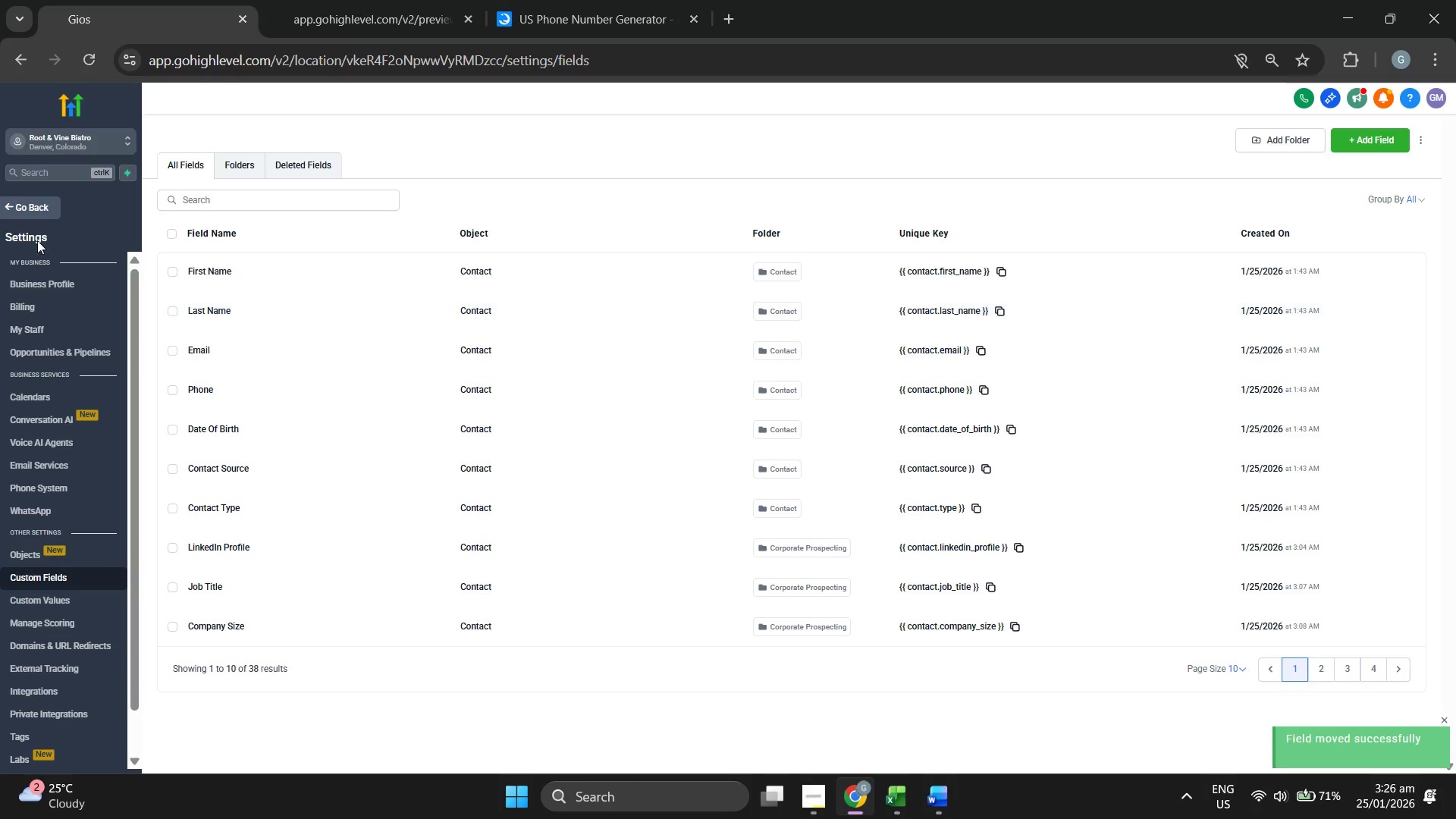 
wait(6.8)
 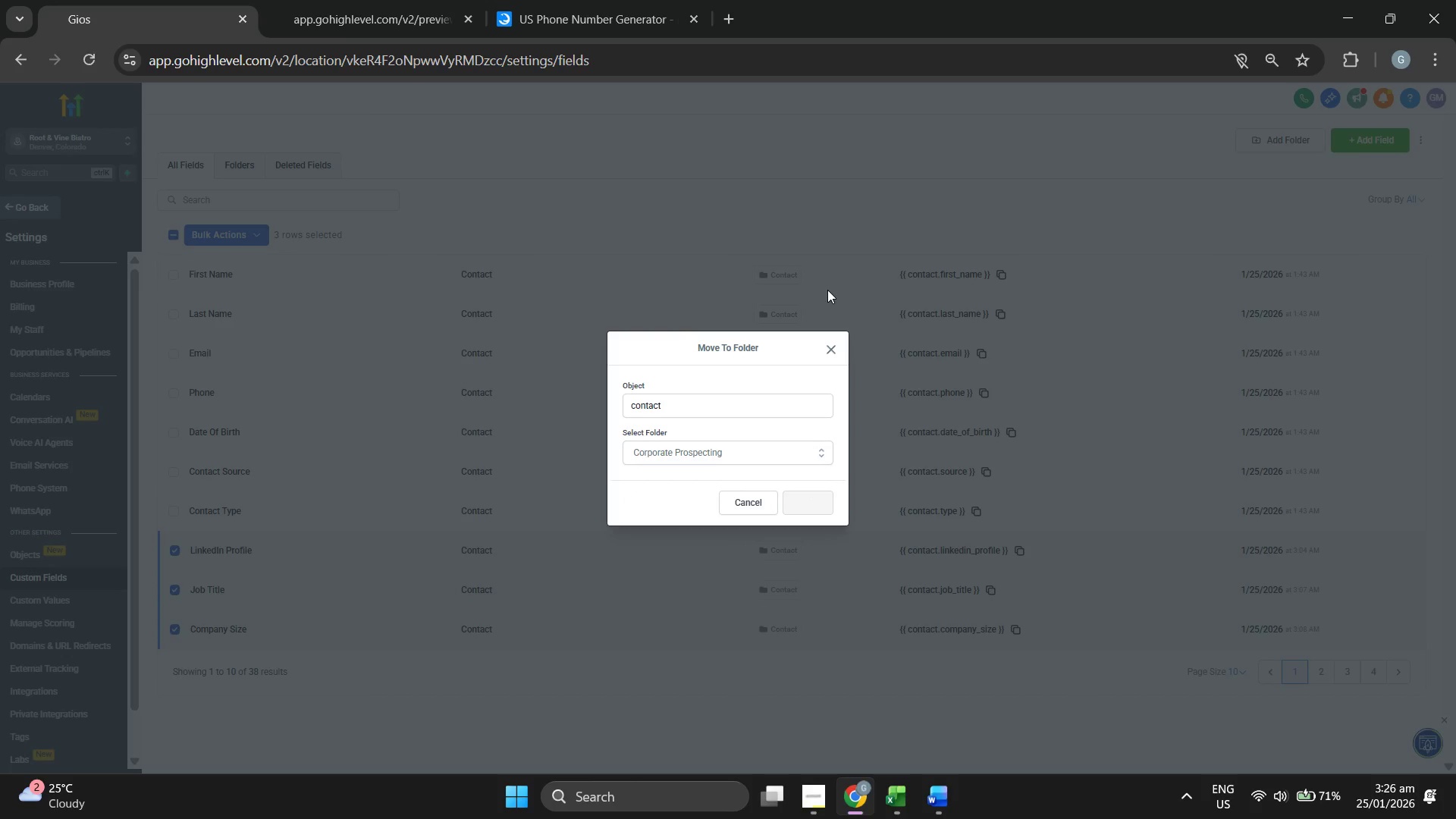 
left_click([30, 207])
 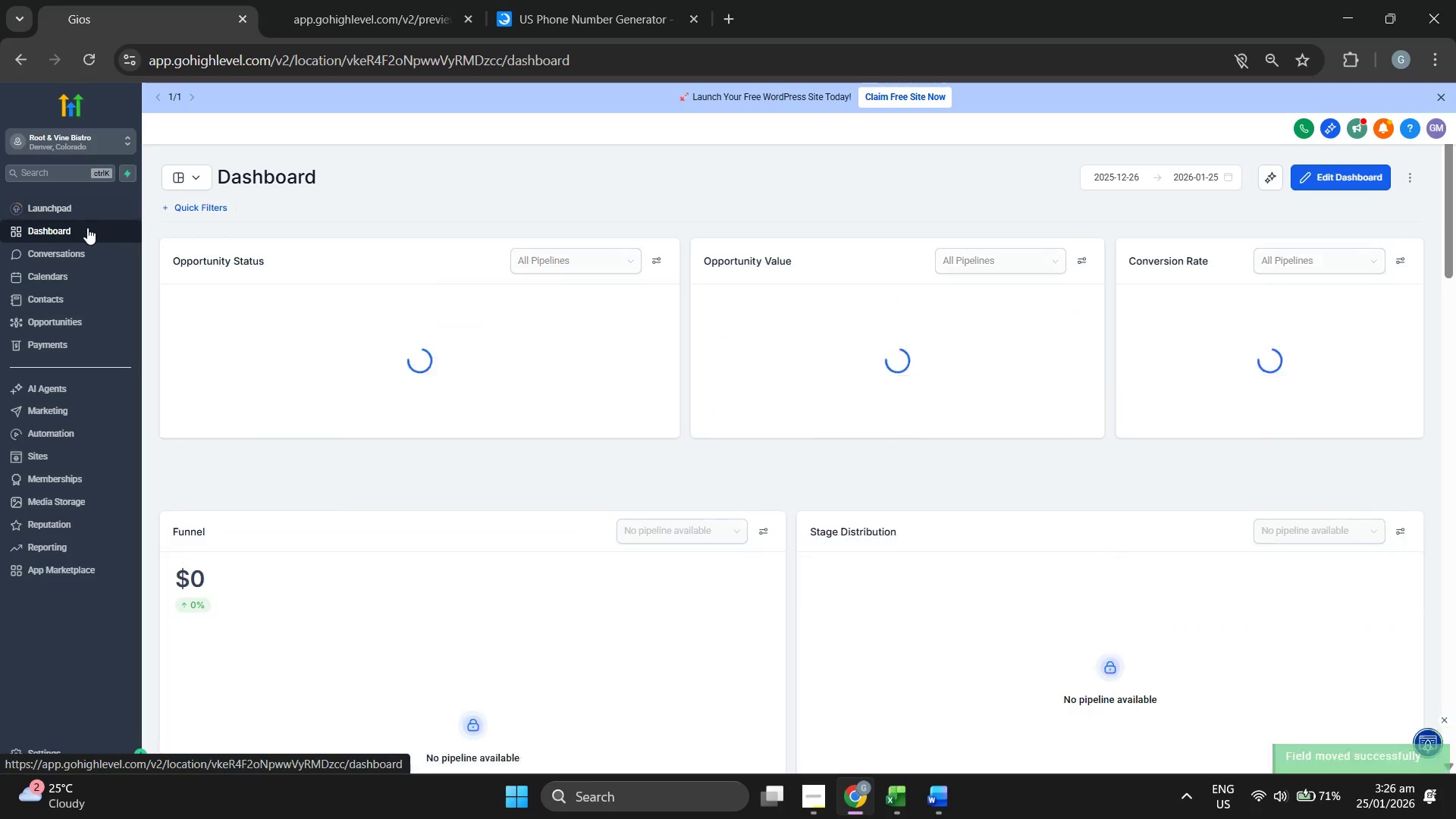 
scroll: coordinate [547, 494], scroll_direction: down, amount: 4.0
 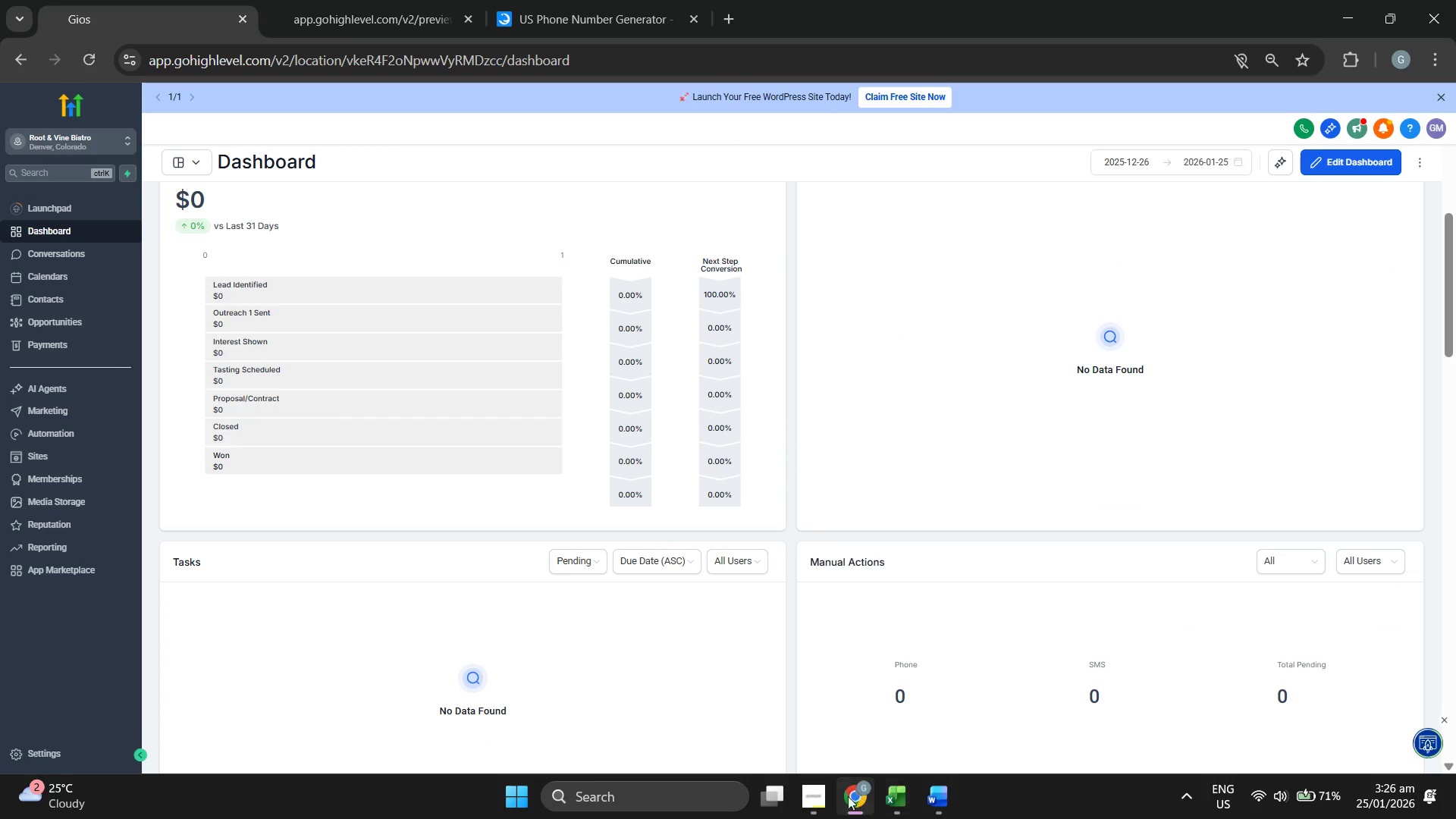 
left_click([824, 800])